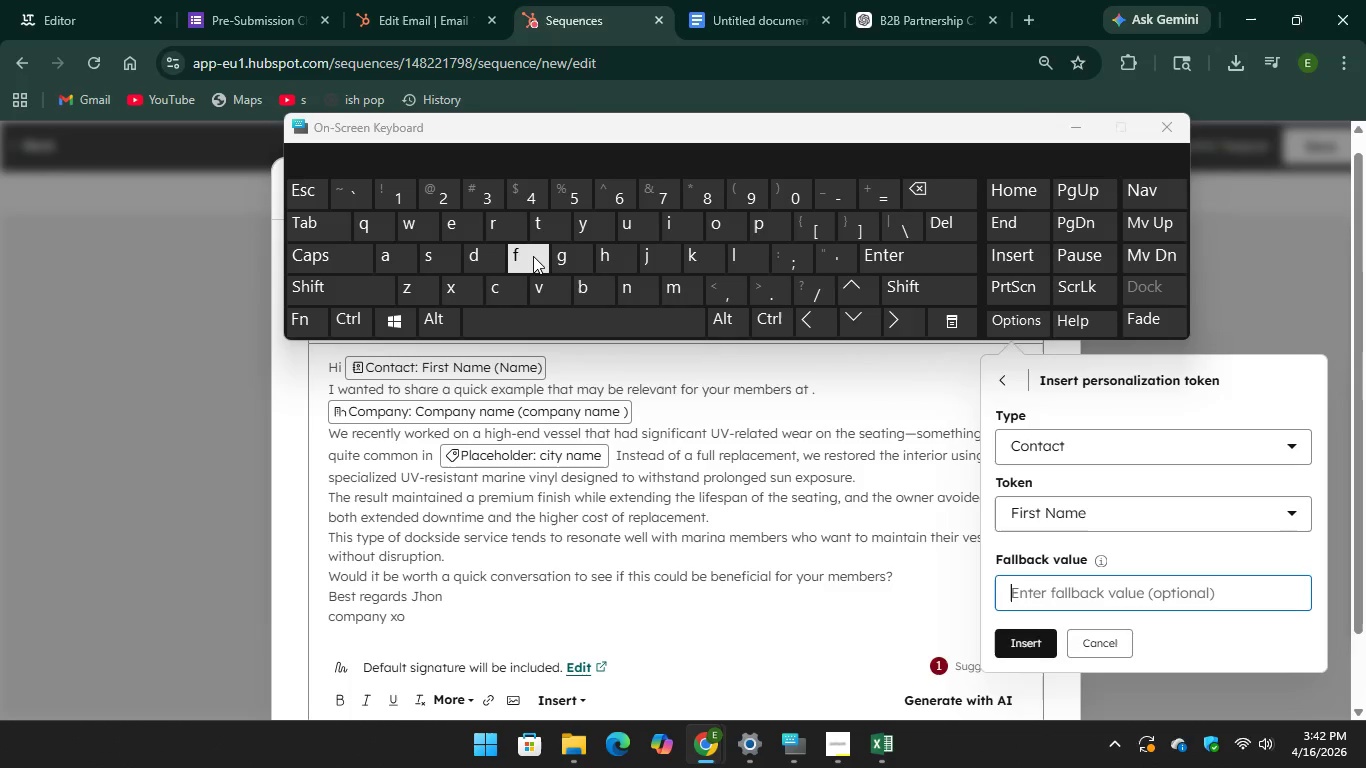 
type(fi)
 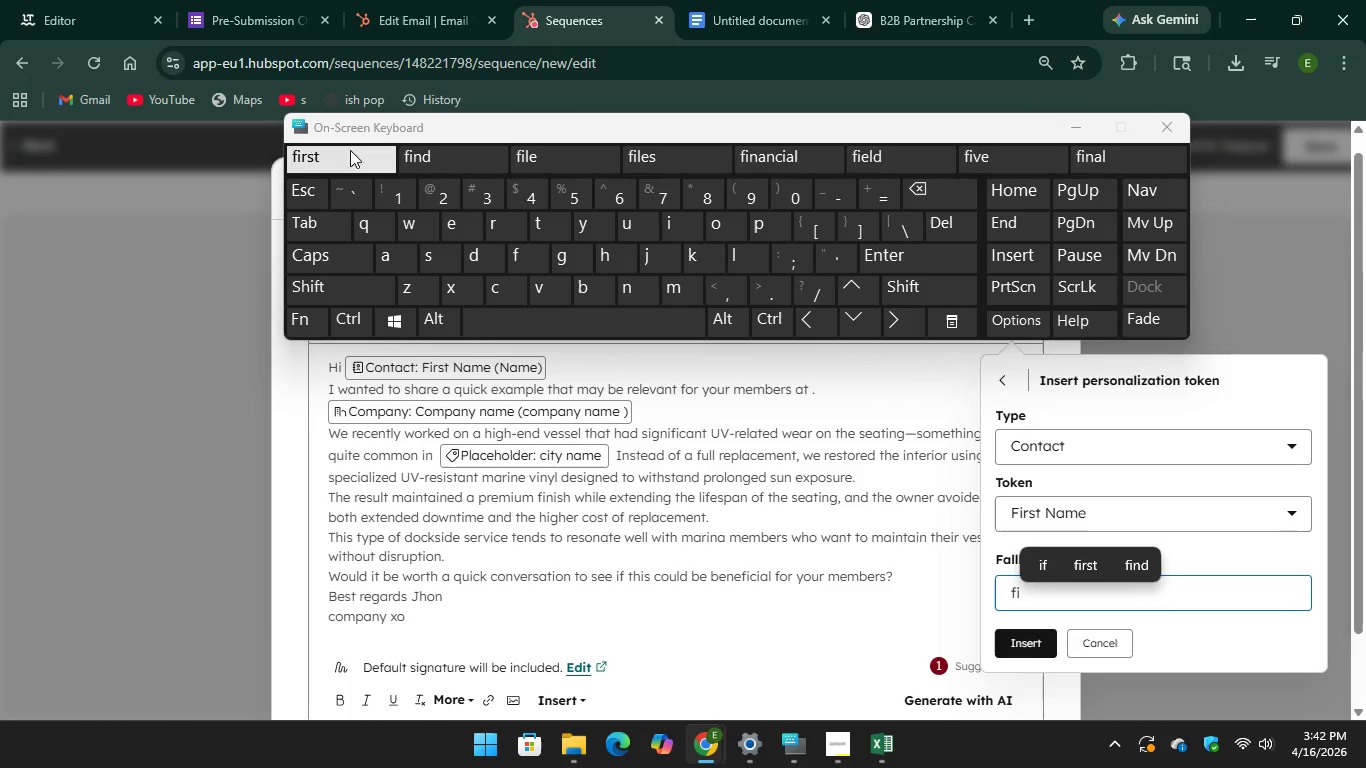 
key(Unknown)
 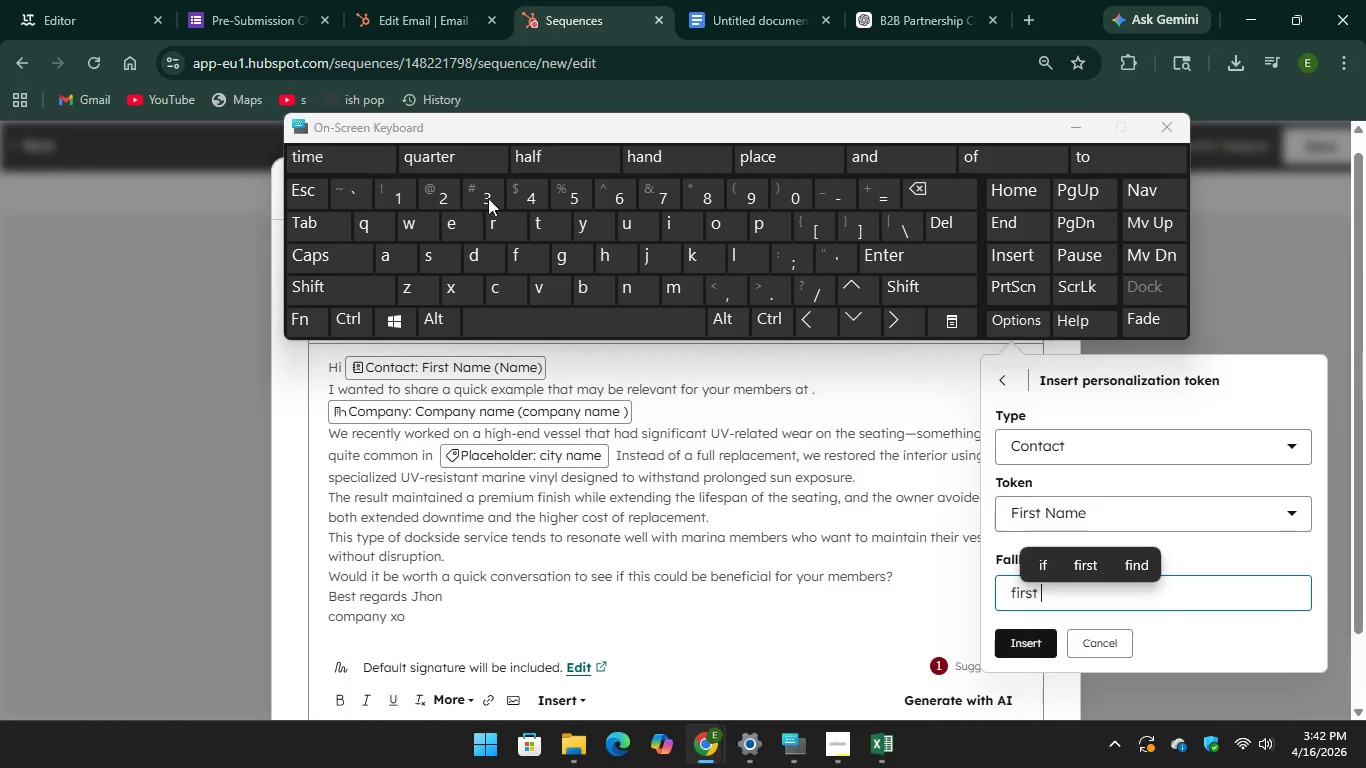 
key(Unknown)
 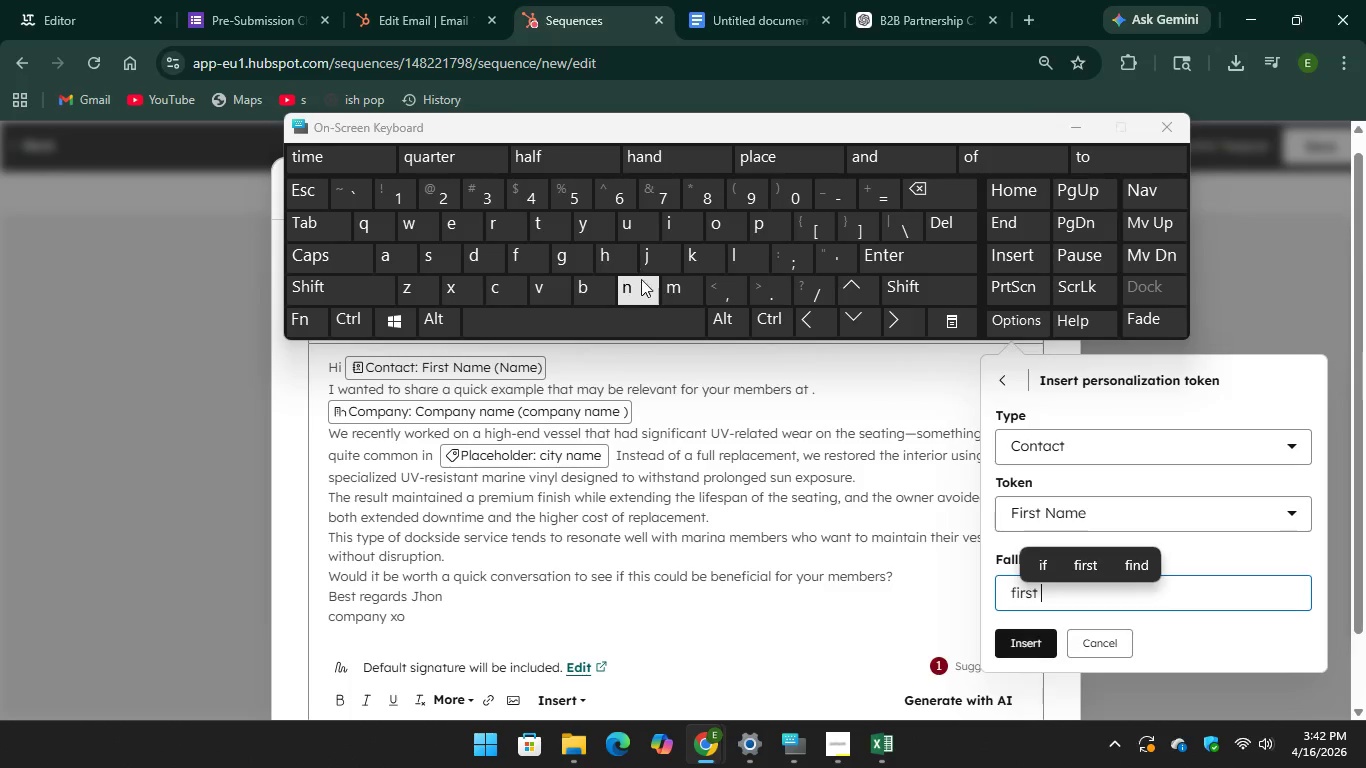 
hold_key(key=Unknown, duration=3.19)
 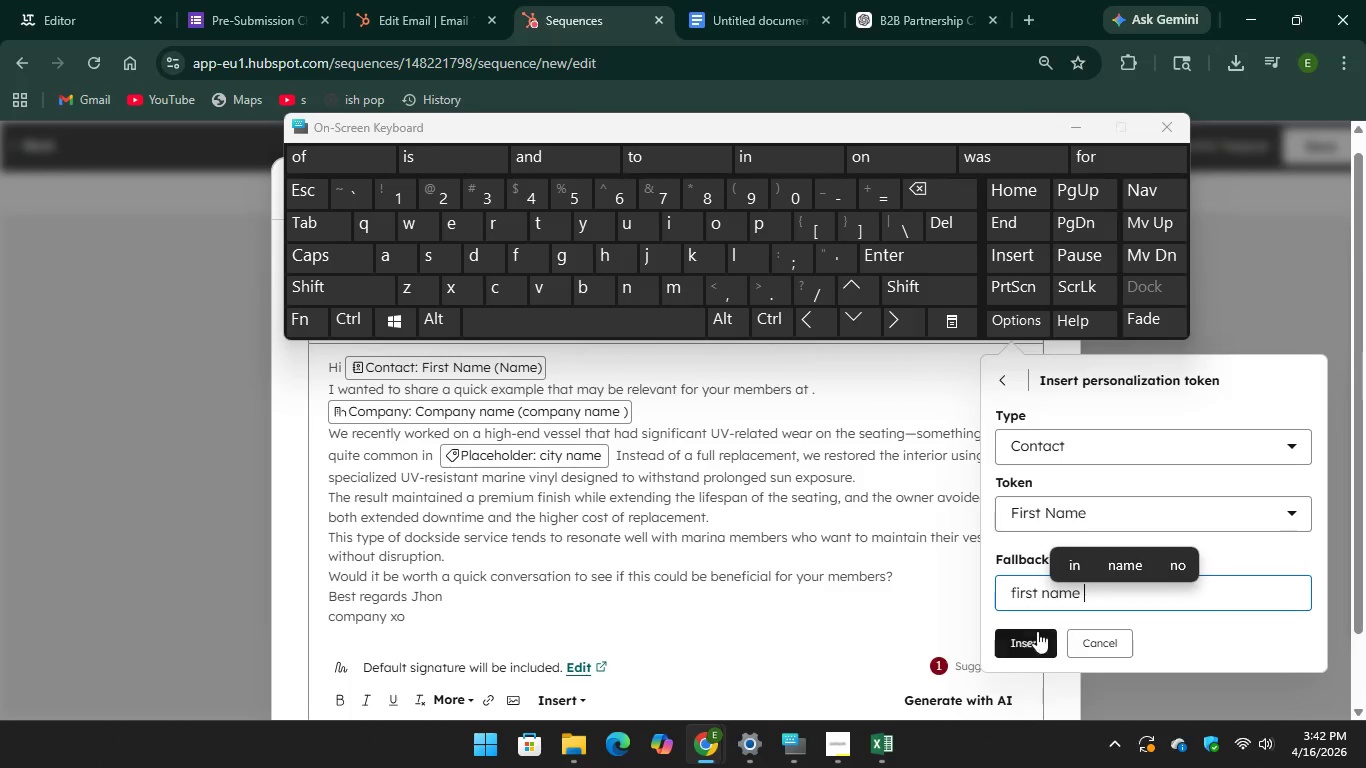 
key(N)
 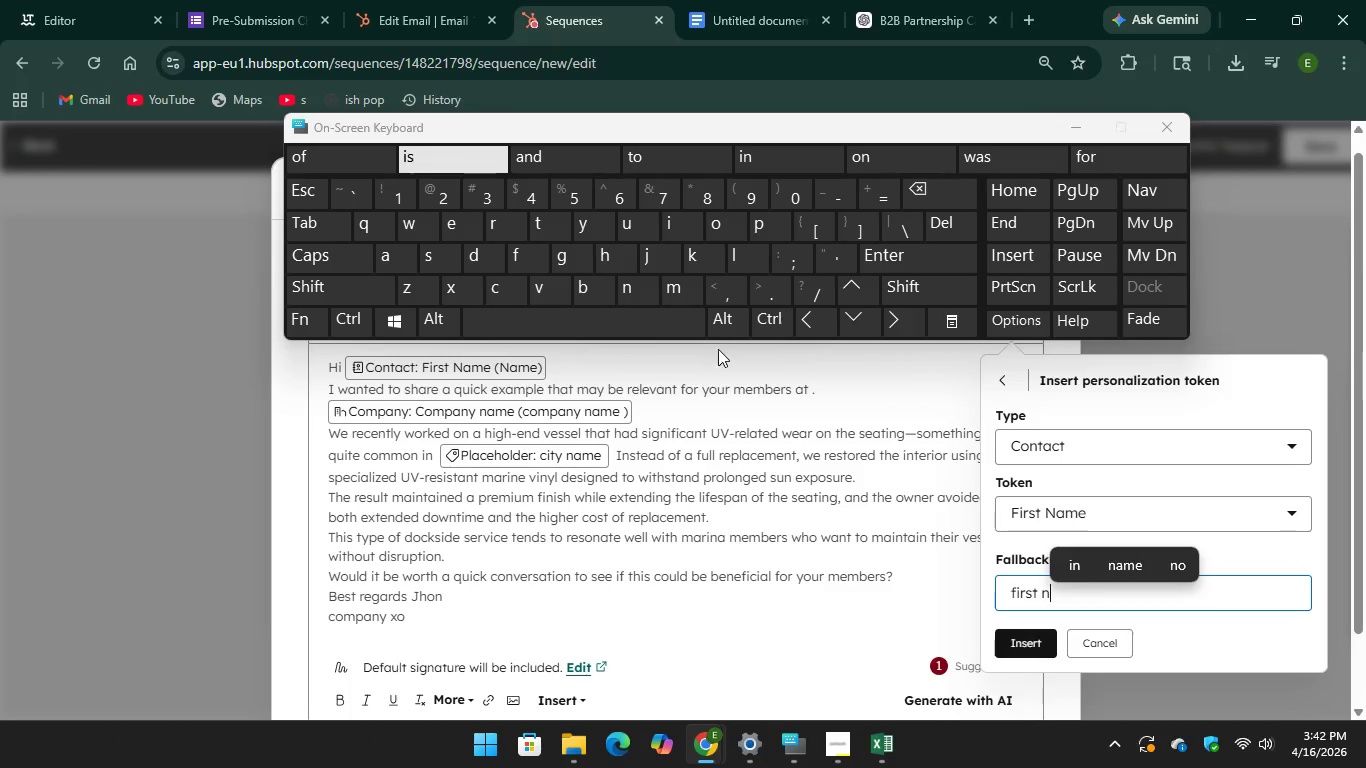 
left_click([1026, 639])
 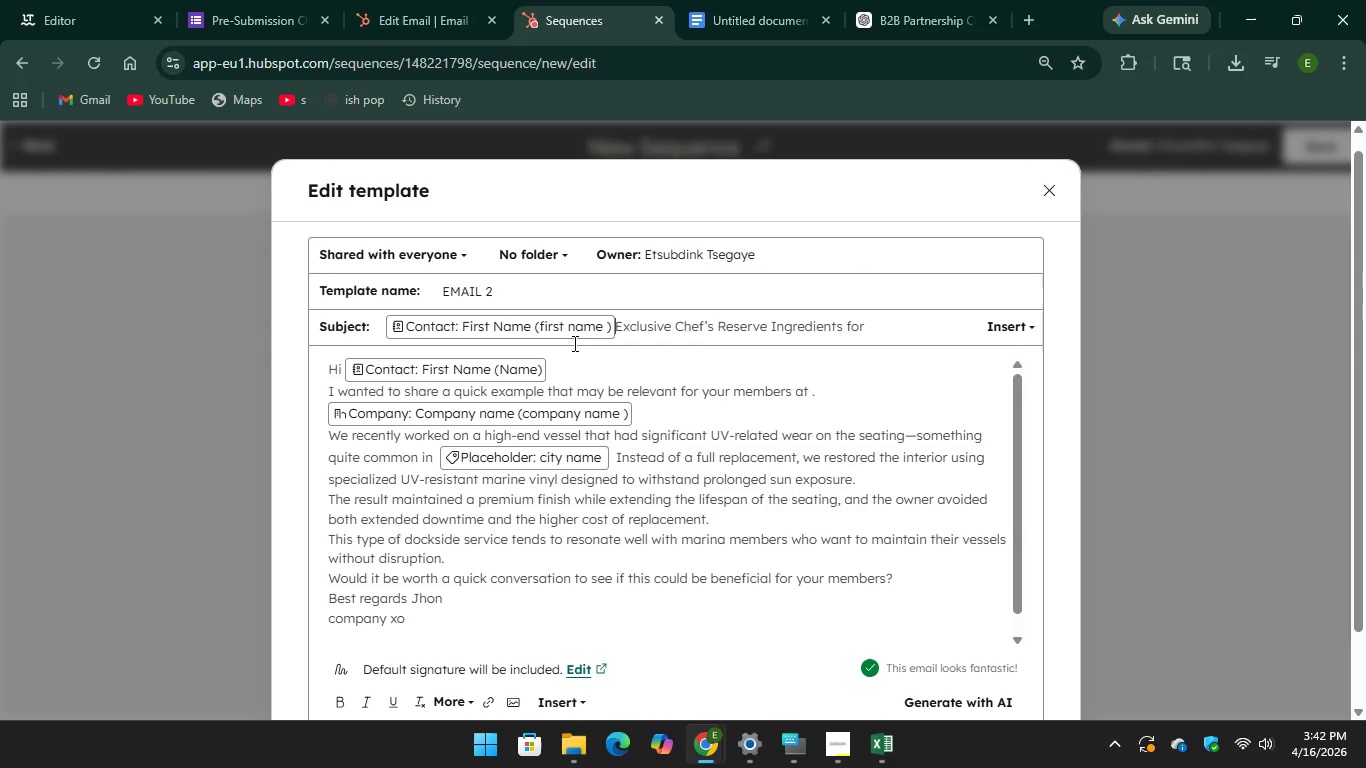 
mouse_move([583, 357])
 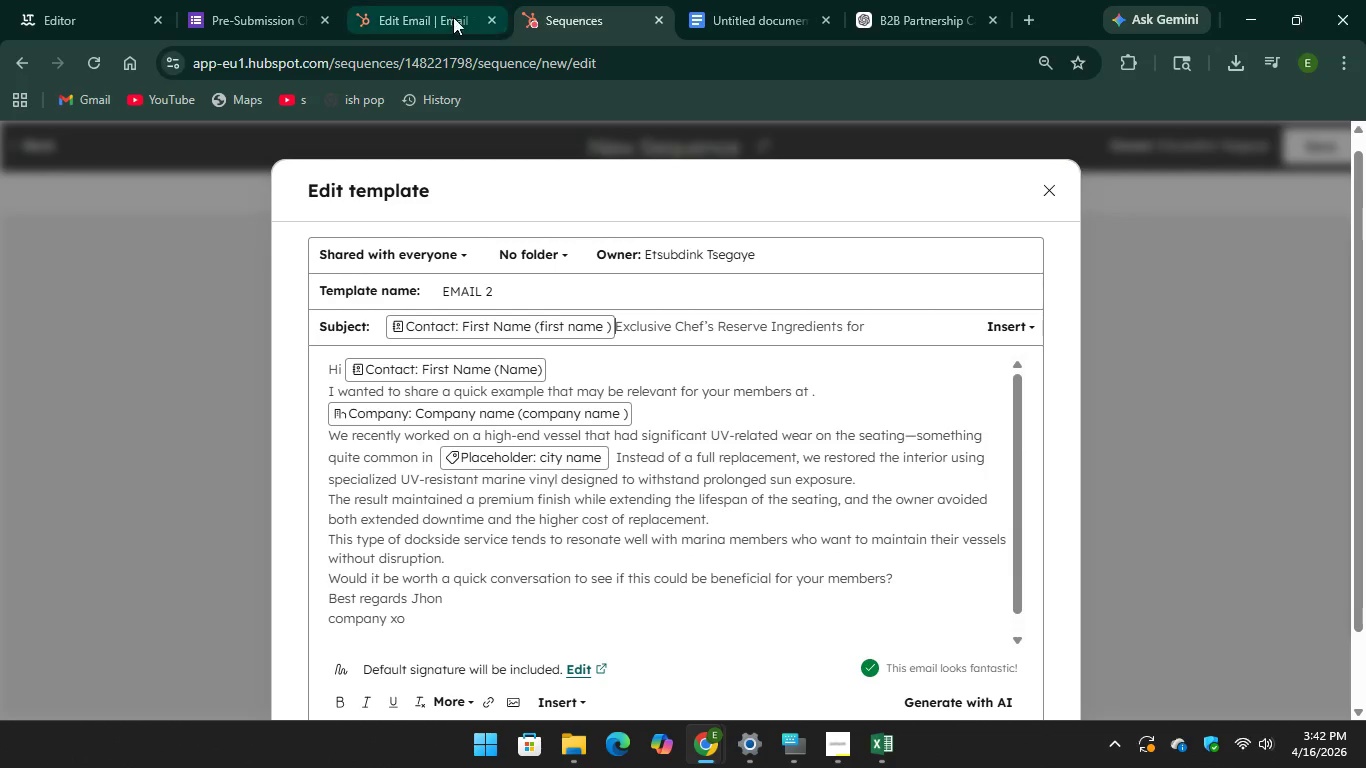 
left_click([415, 12])
 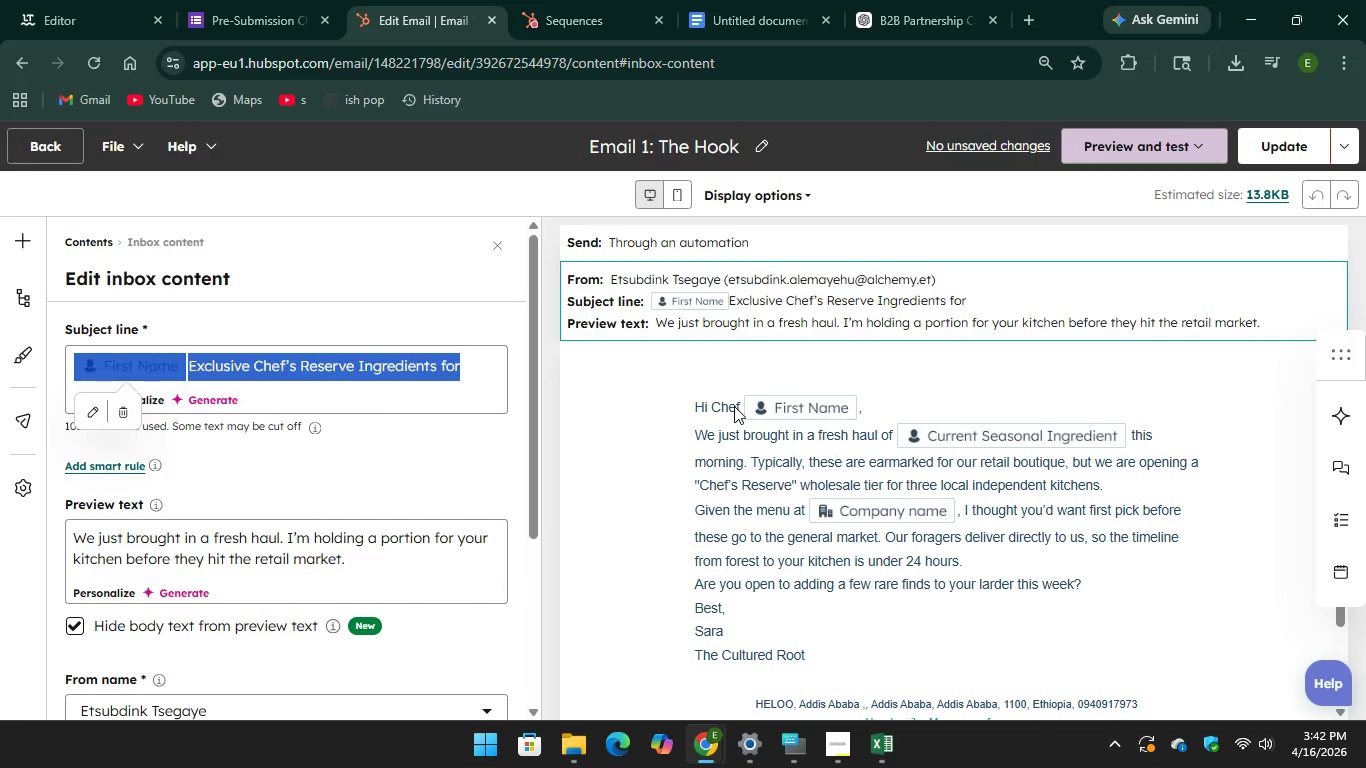 
scroll: coordinate [734, 406], scroll_direction: down, amount: 1.0
 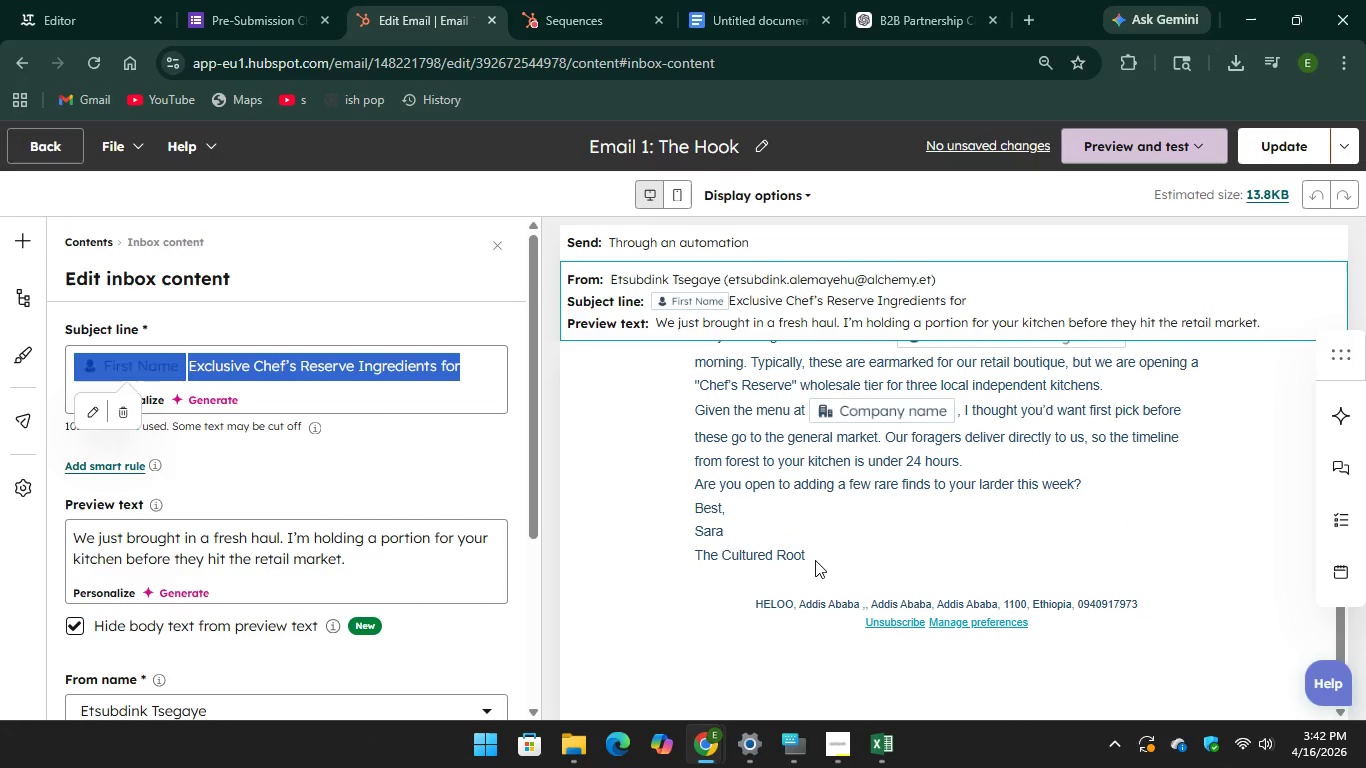 
left_click_drag(start_coordinate=[814, 553], to_coordinate=[716, 545])
 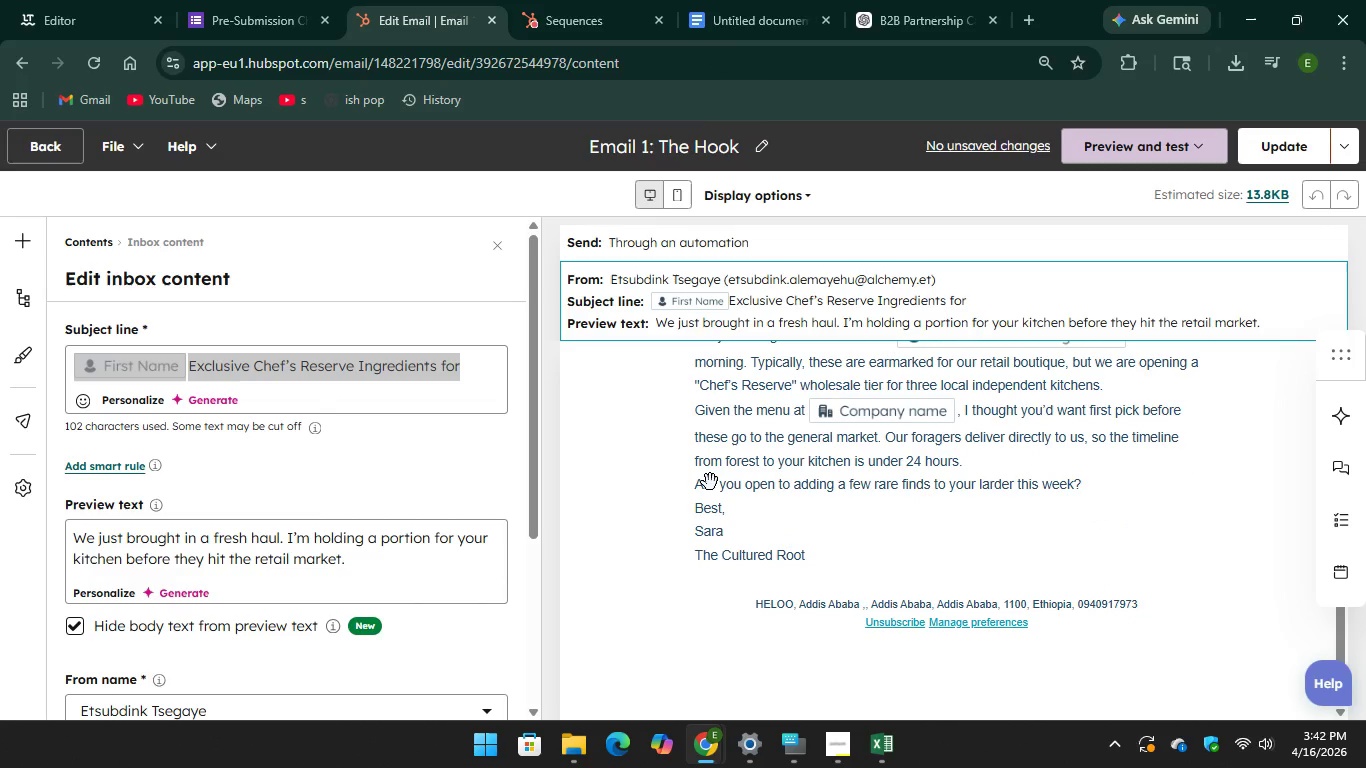 
scroll: coordinate [710, 482], scroll_direction: up, amount: 3.0
 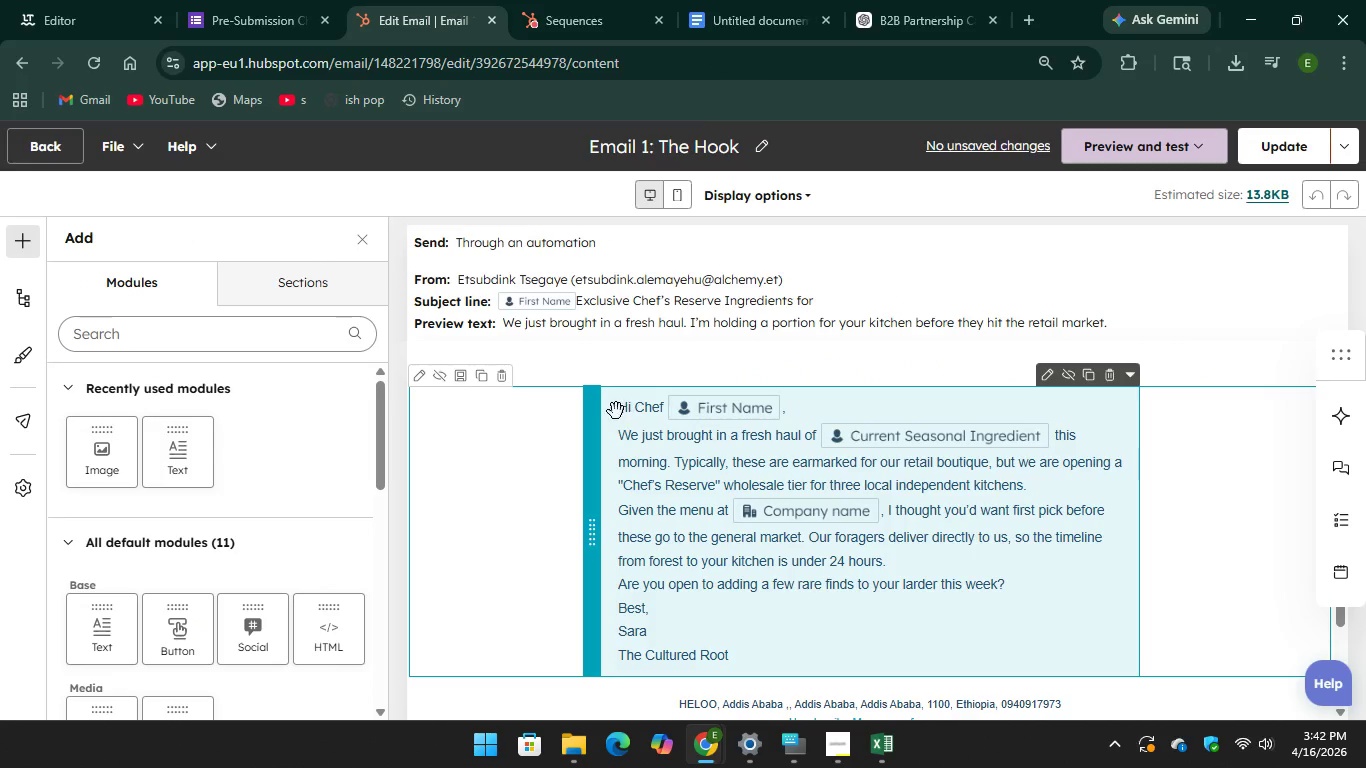 
left_click([616, 411])
 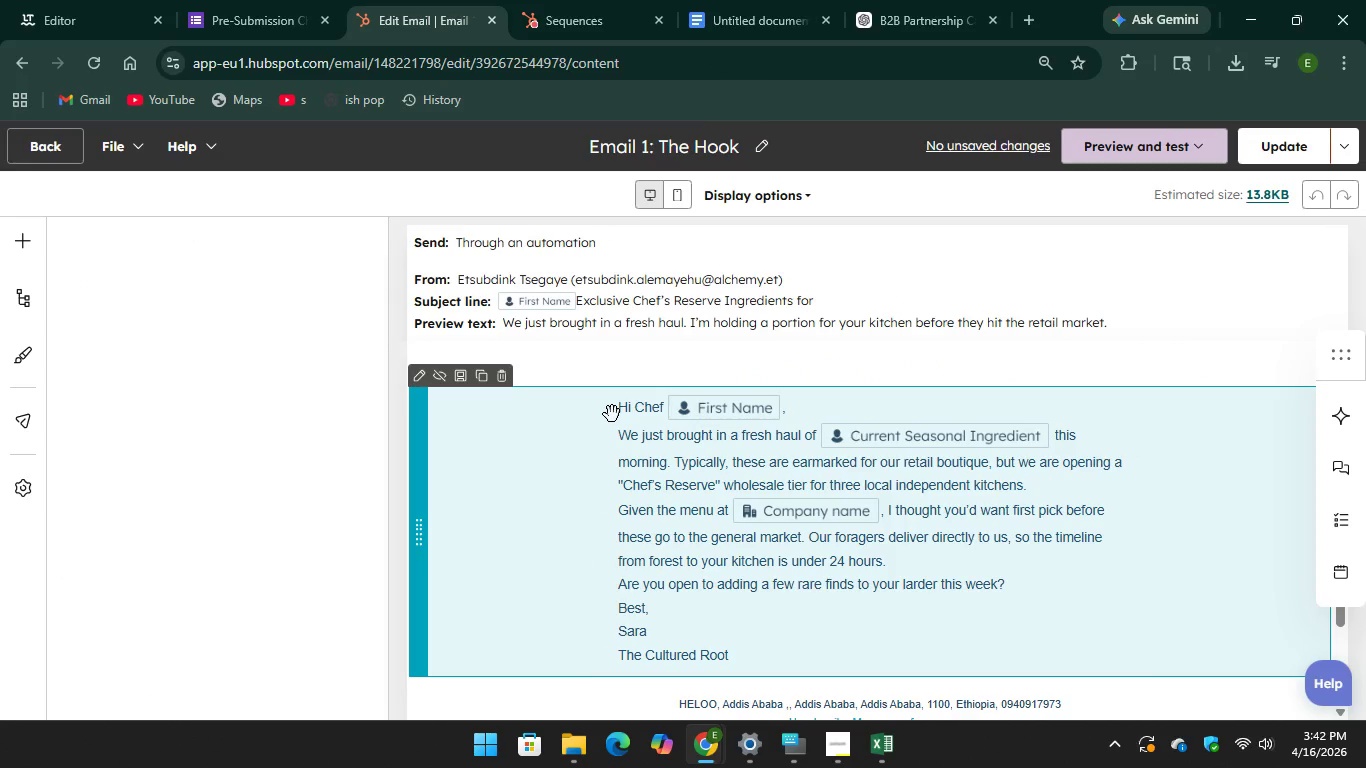 
left_click([612, 414])
 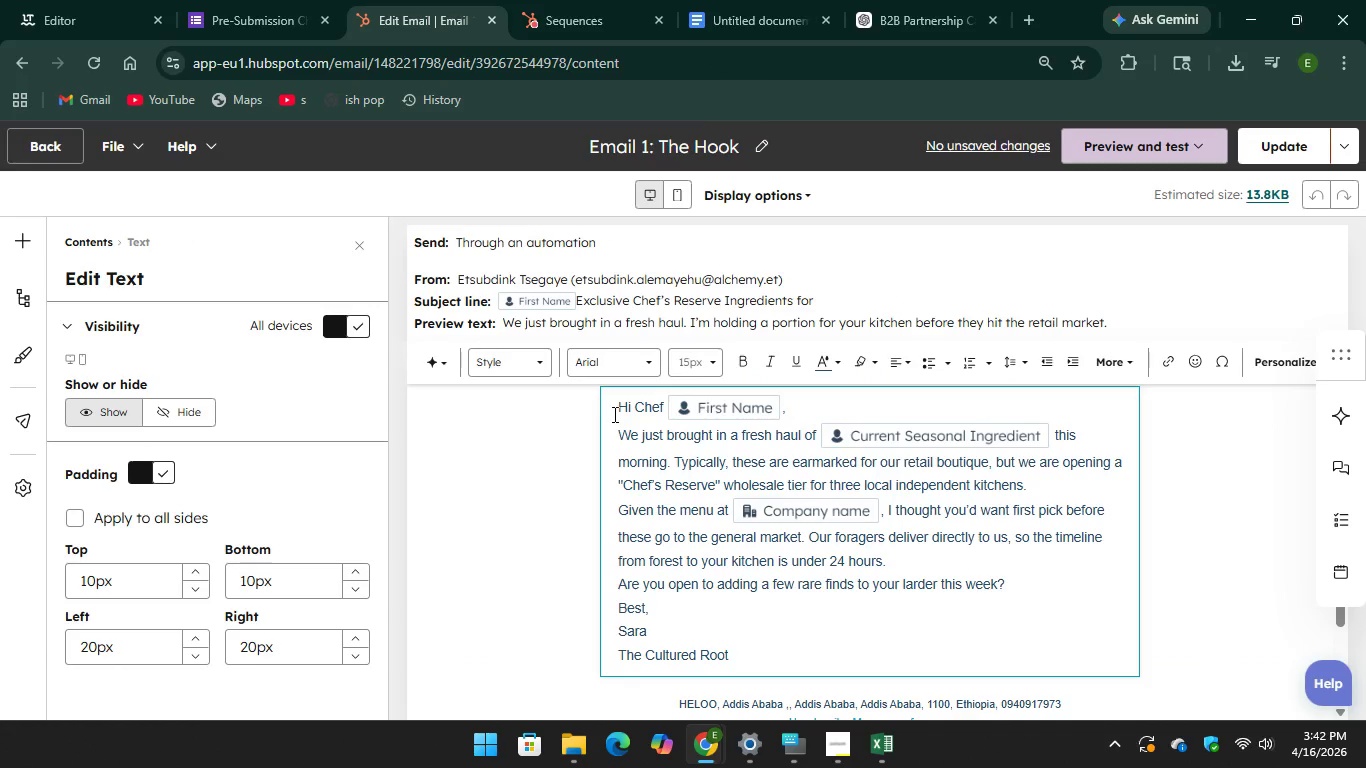 
left_click_drag(start_coordinate=[613, 414], to_coordinate=[681, 464])
 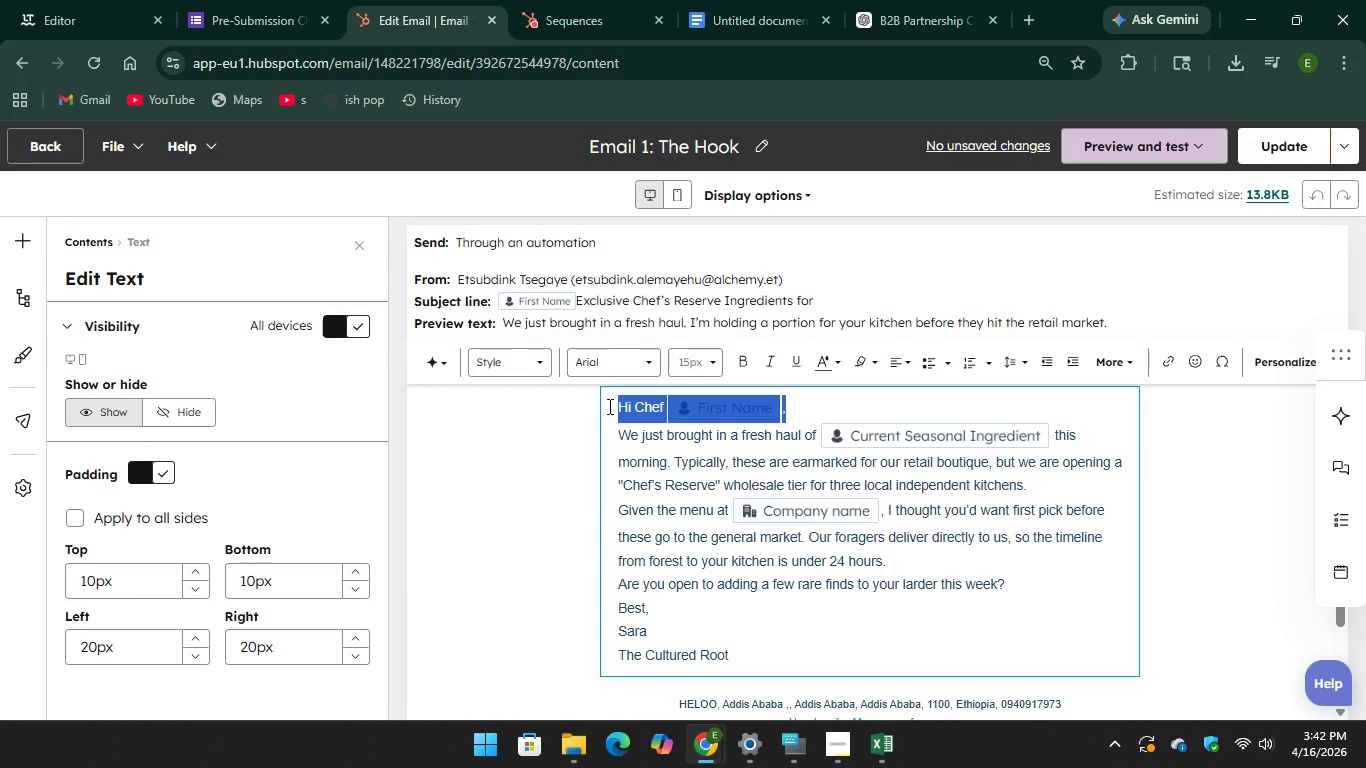 
left_click([608, 406])
 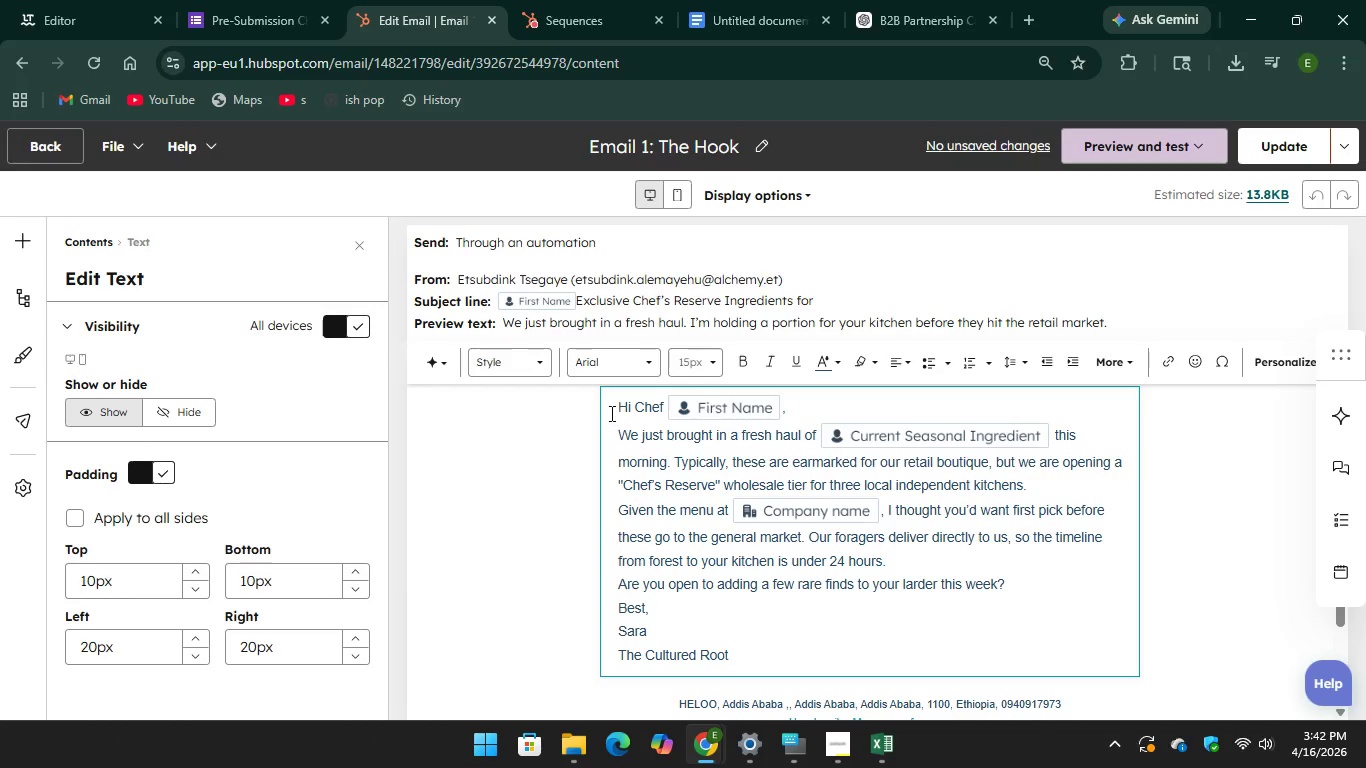 
left_click_drag(start_coordinate=[613, 413], to_coordinate=[699, 529])
 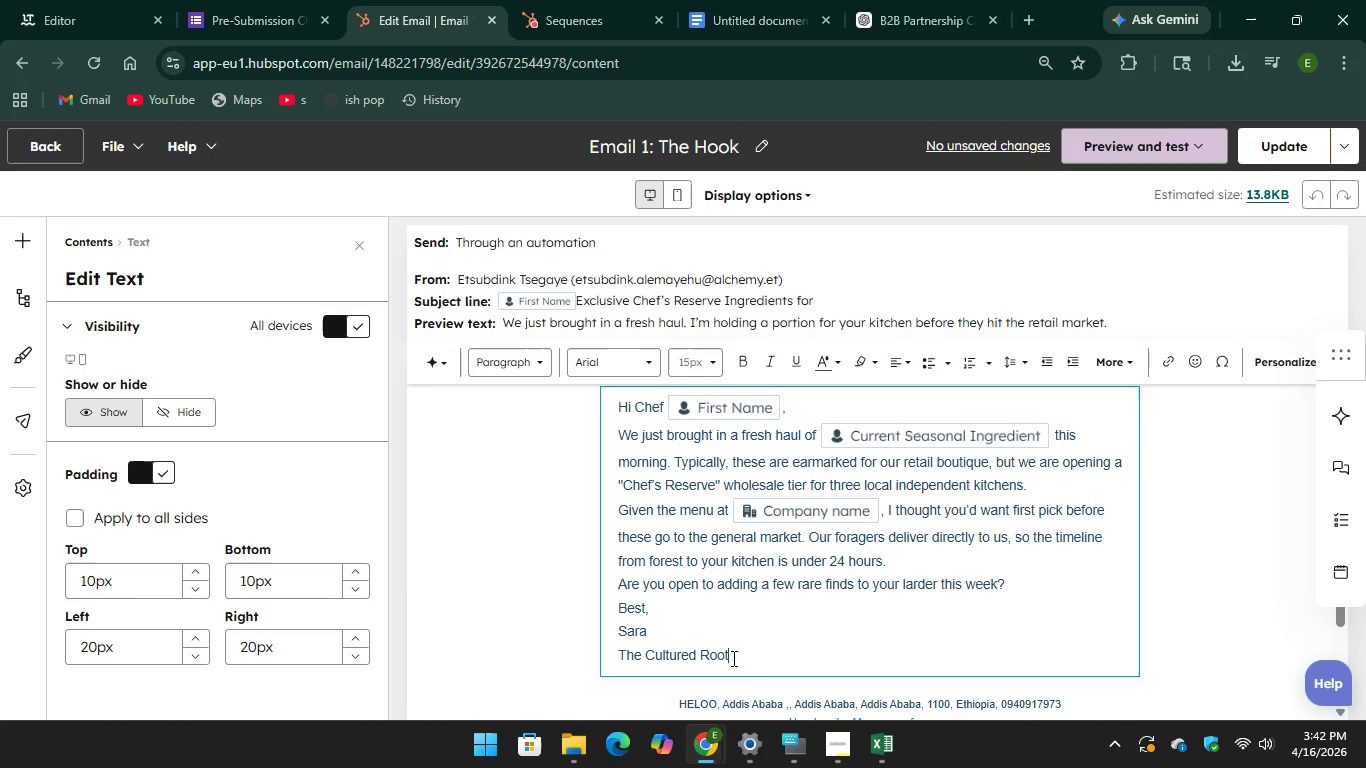 
left_click_drag(start_coordinate=[732, 659], to_coordinate=[612, 405])
 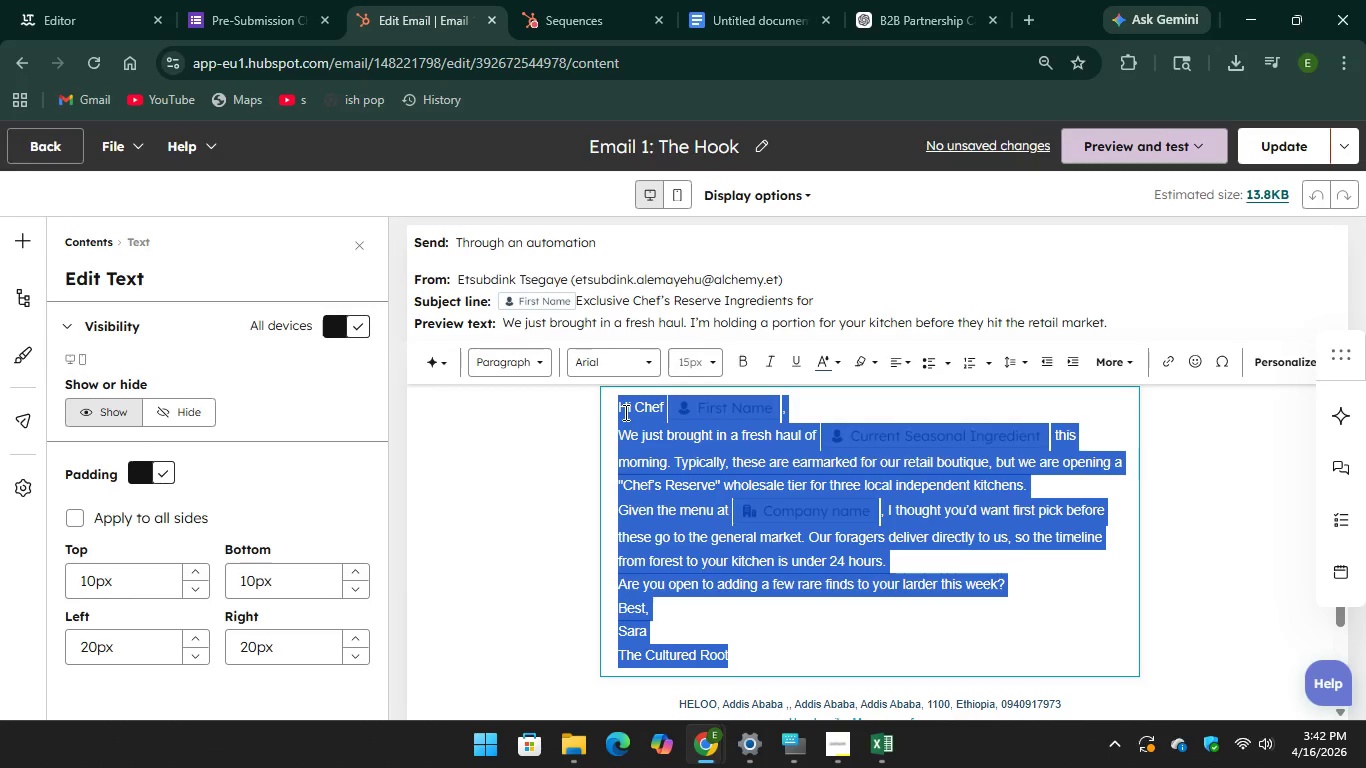 
right_click([624, 412])
 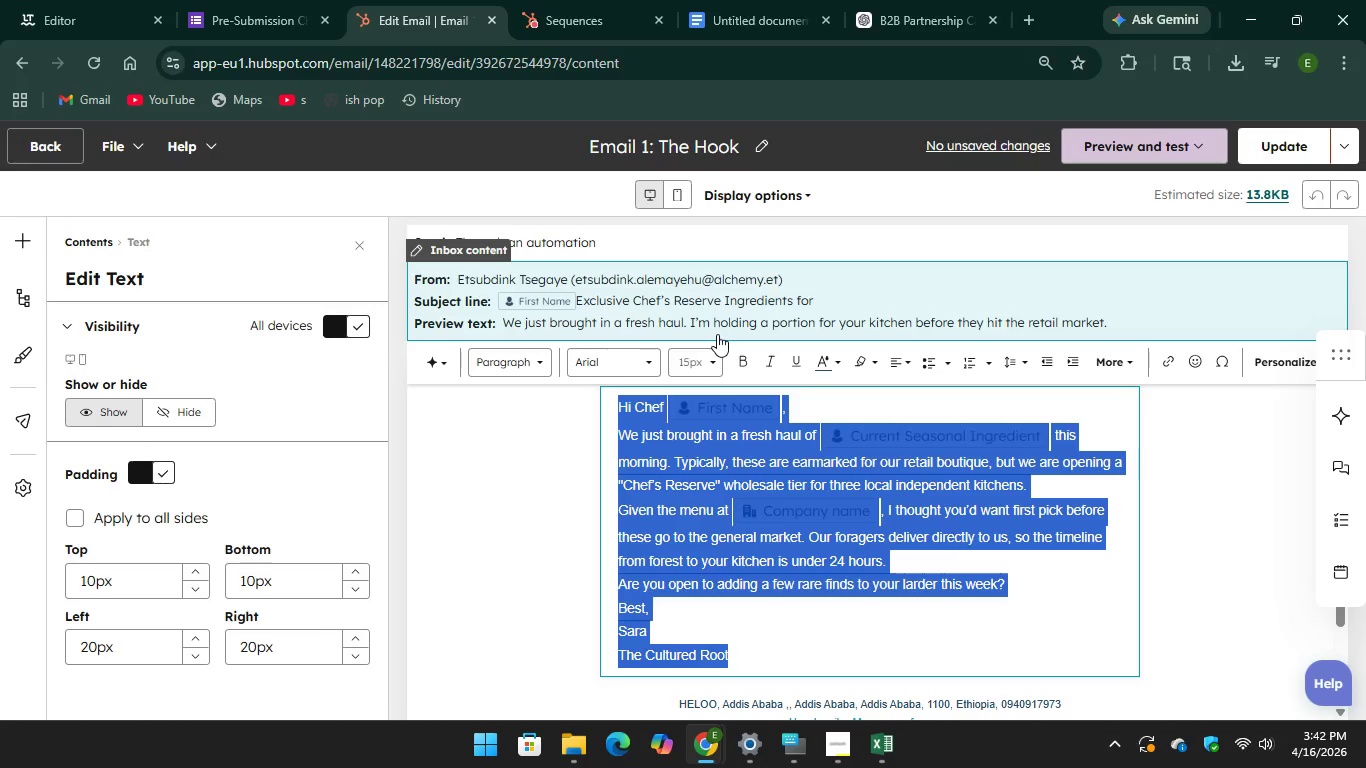 
left_click([610, 14])
 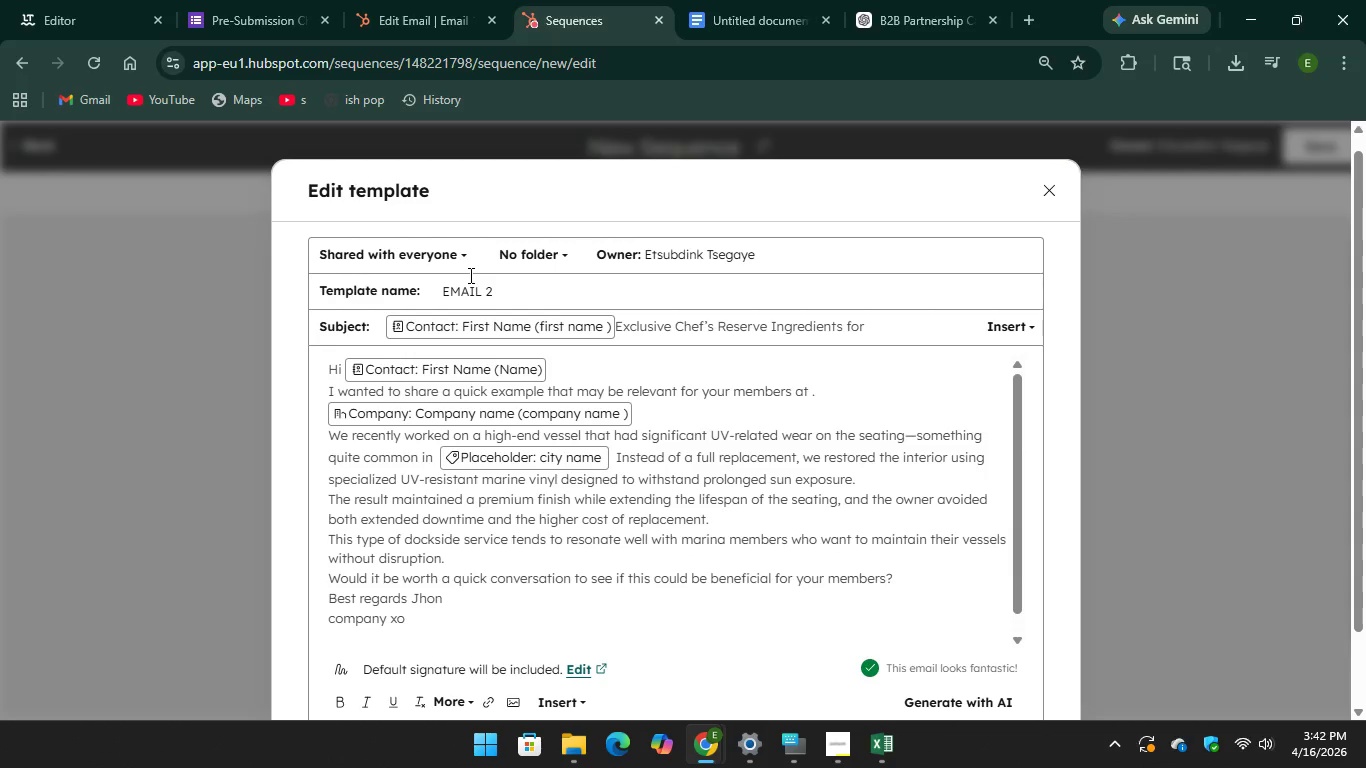 
left_click([481, 289])
 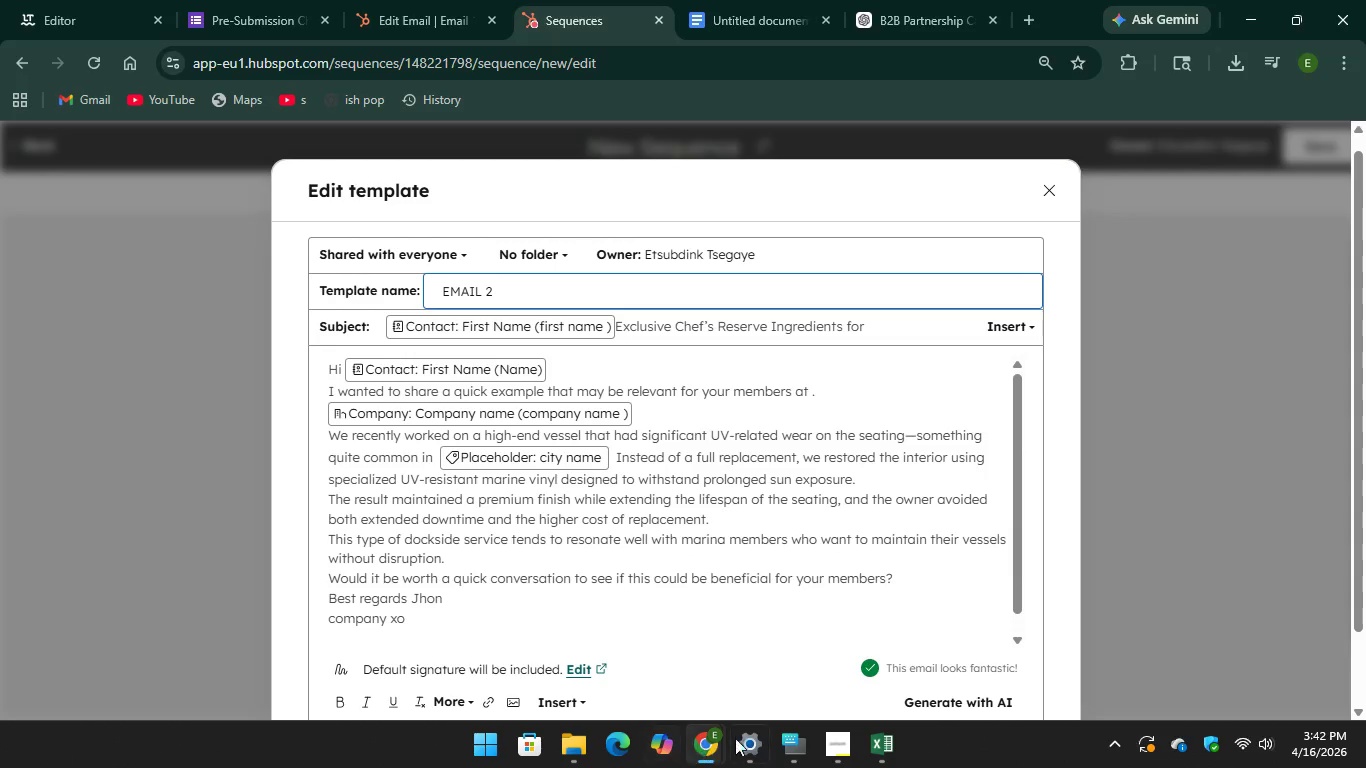 
left_click([799, 753])
 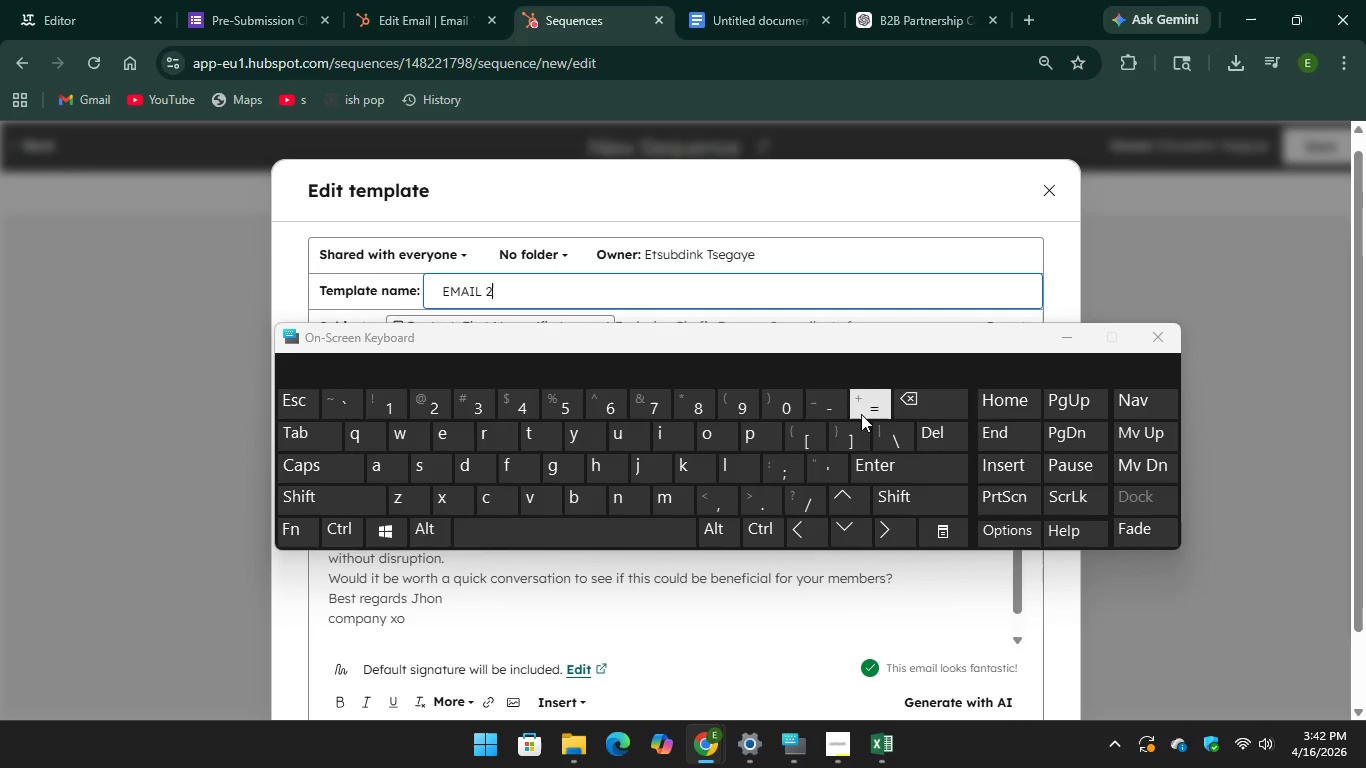 
key(Backspace)
 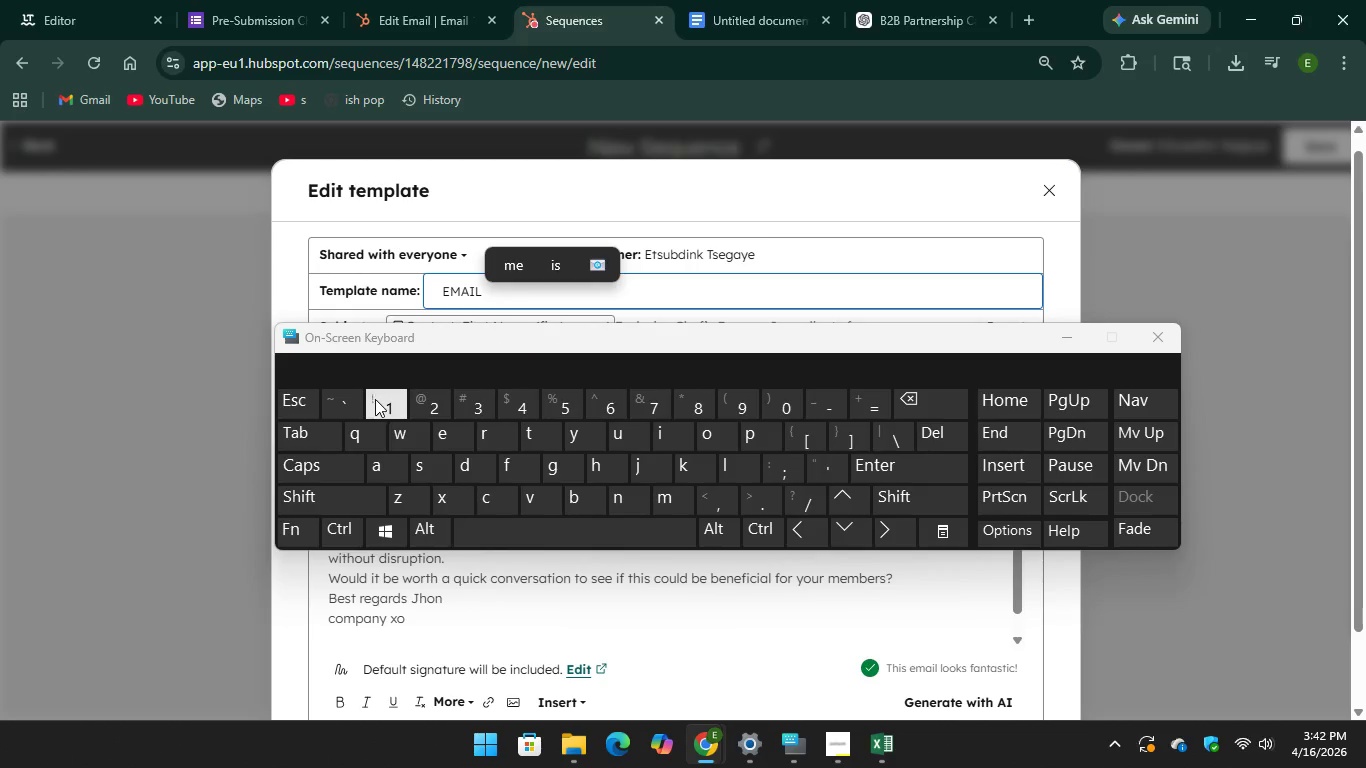 
key(1)
 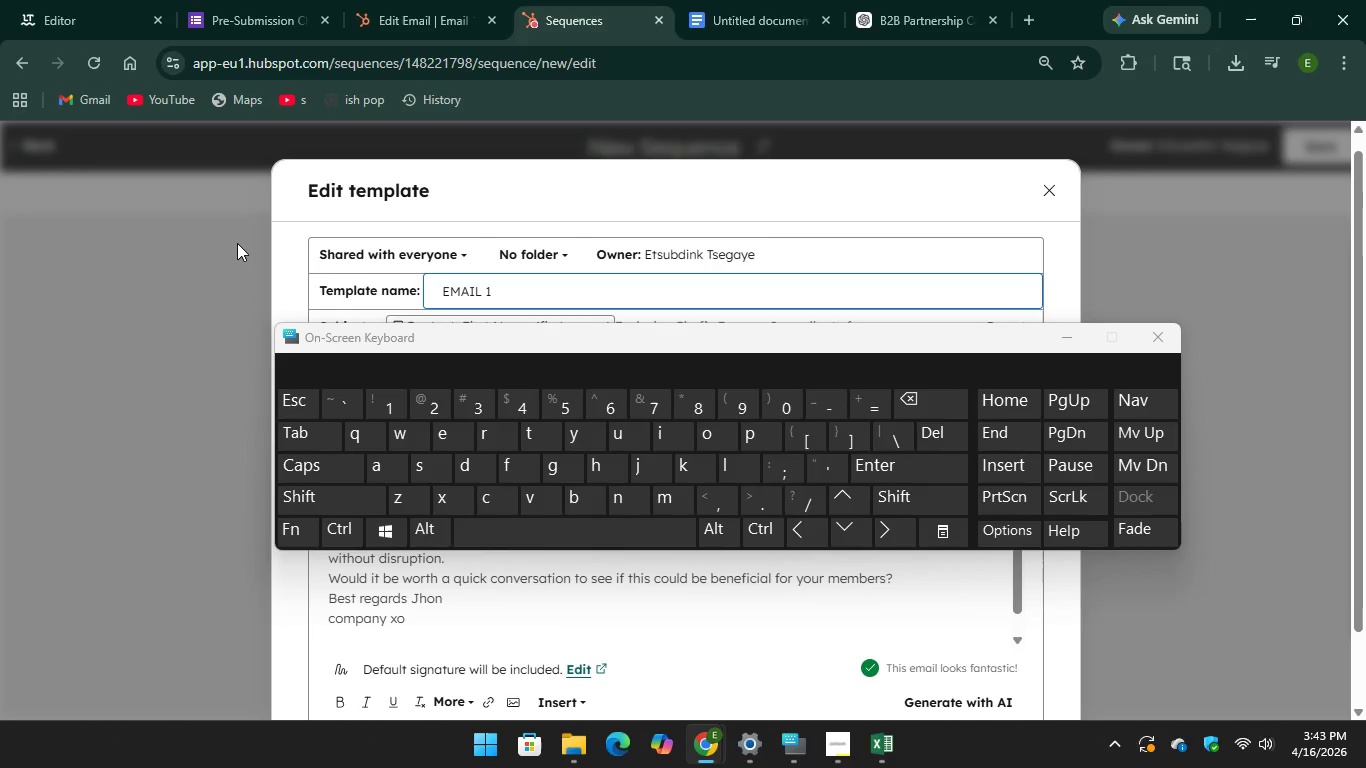 
left_click([237, 243])
 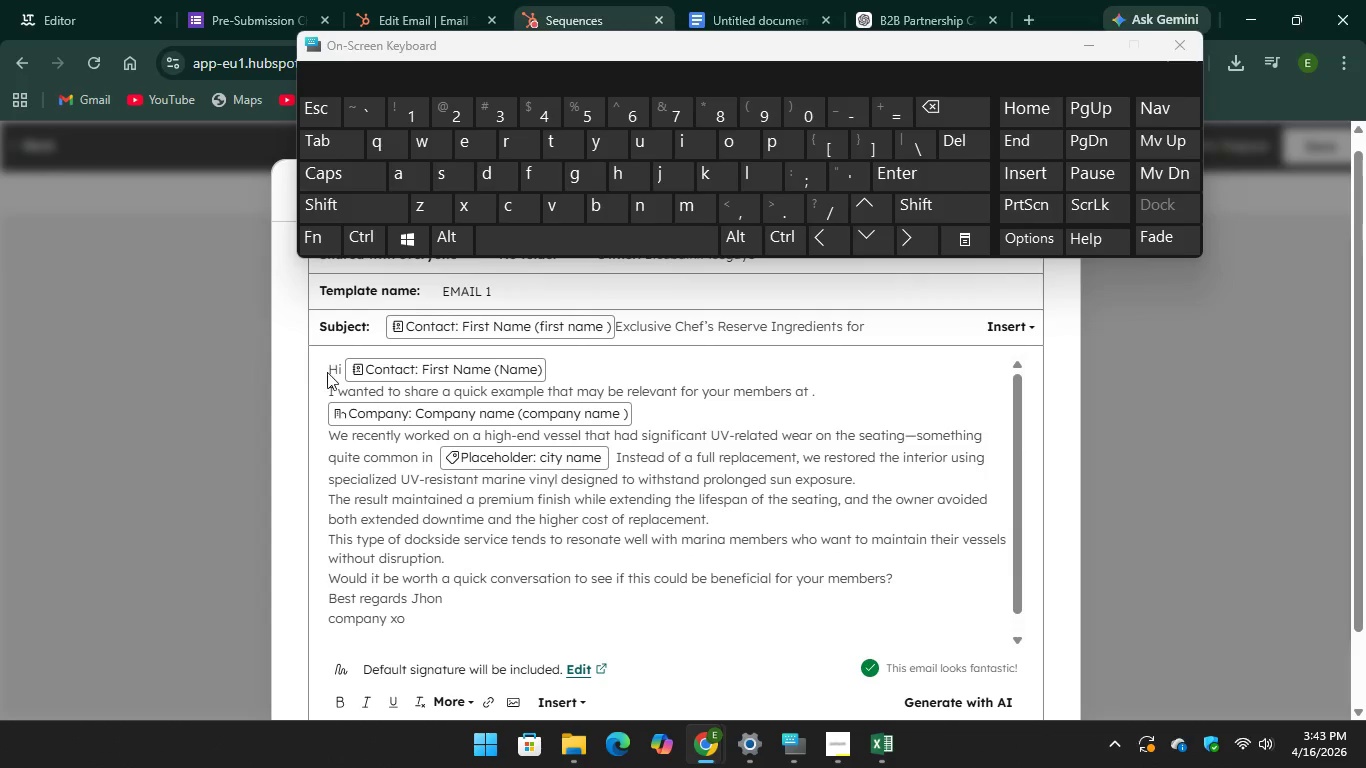 
wait(5.66)
 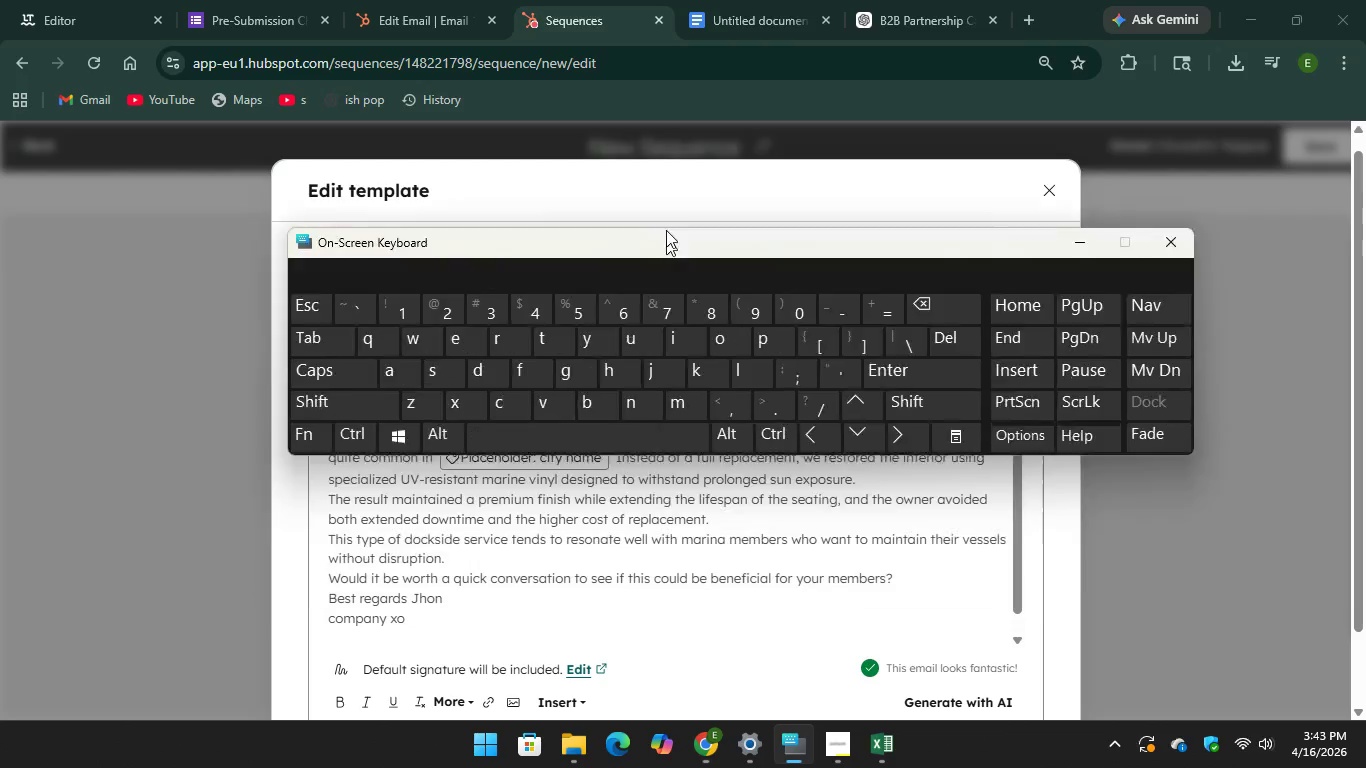 
scroll: coordinate [495, 558], scroll_direction: down, amount: 1.0
 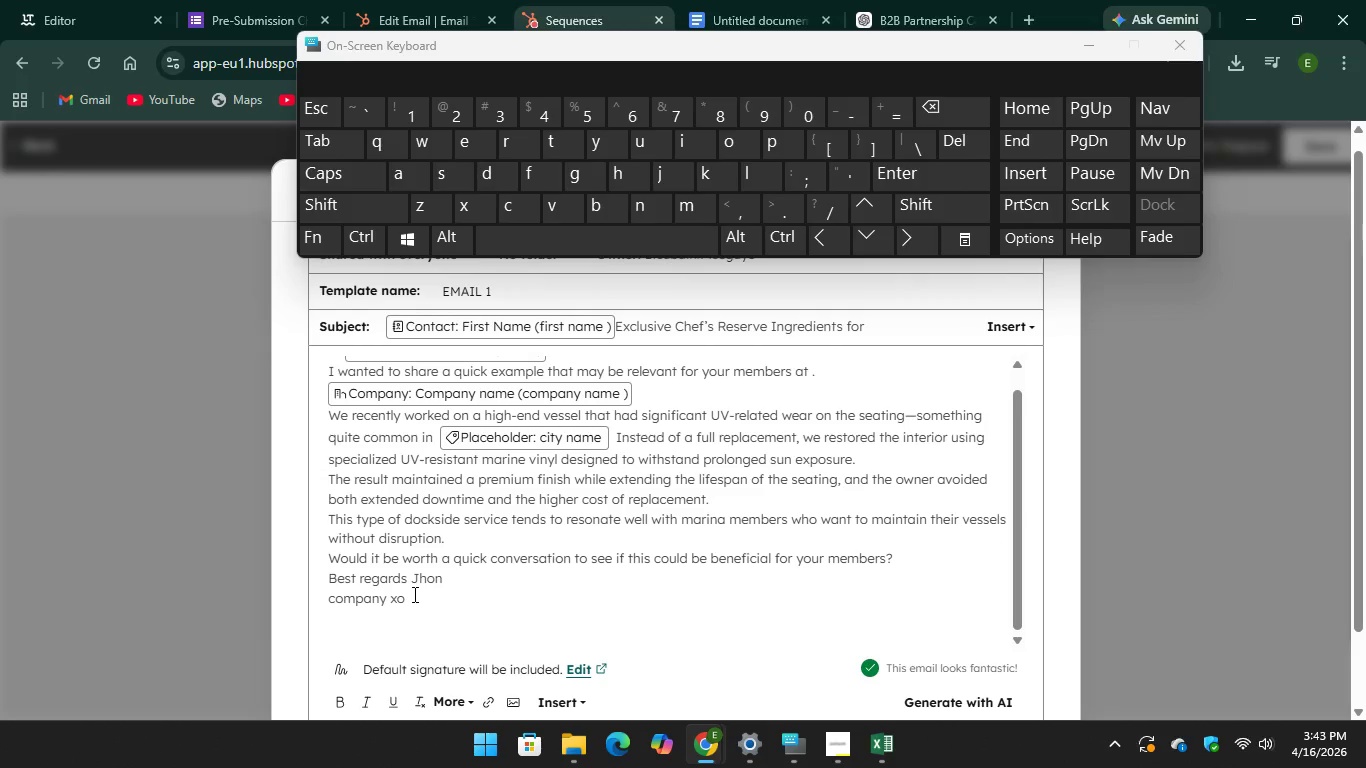 
left_click_drag(start_coordinate=[413, 594], to_coordinate=[313, 353])
 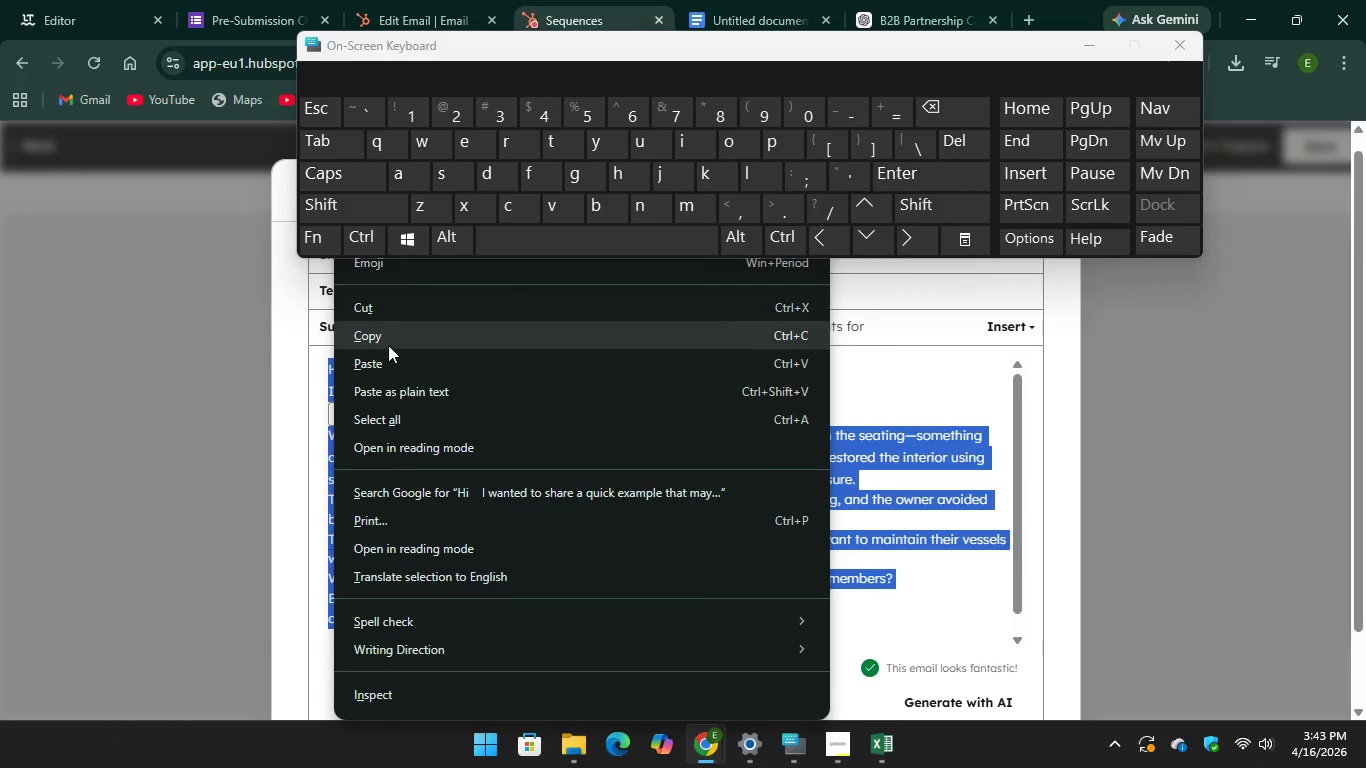 
left_click([385, 364])
 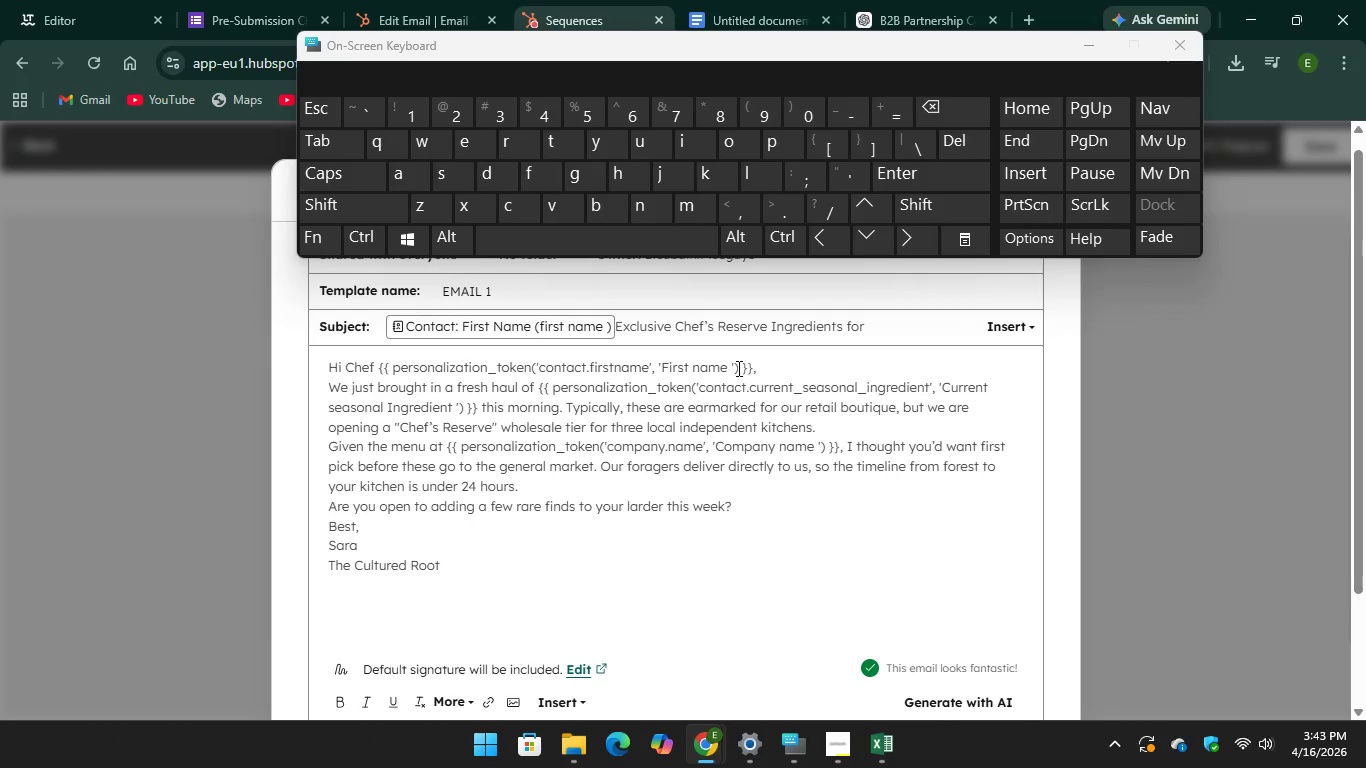 
wait(5.2)
 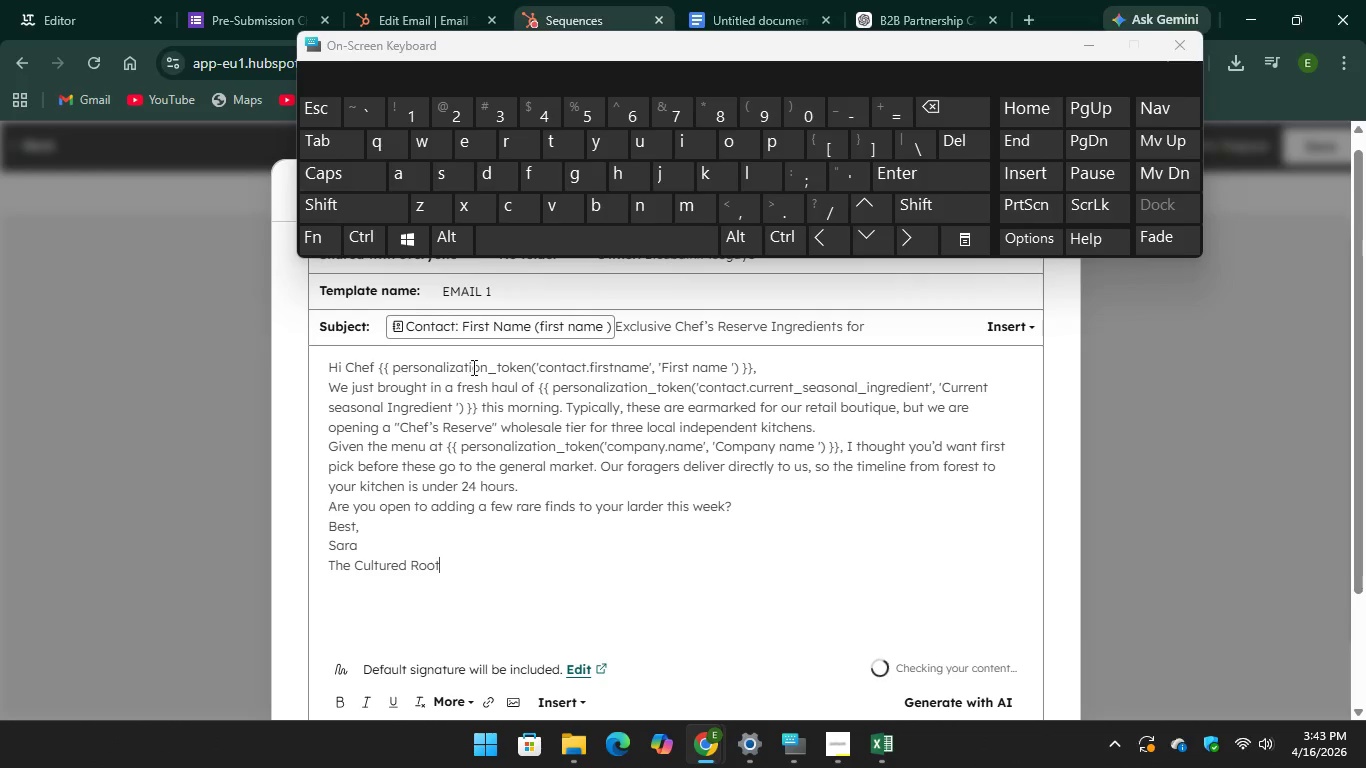 
left_click_drag(start_coordinate=[753, 369], to_coordinate=[379, 364])
 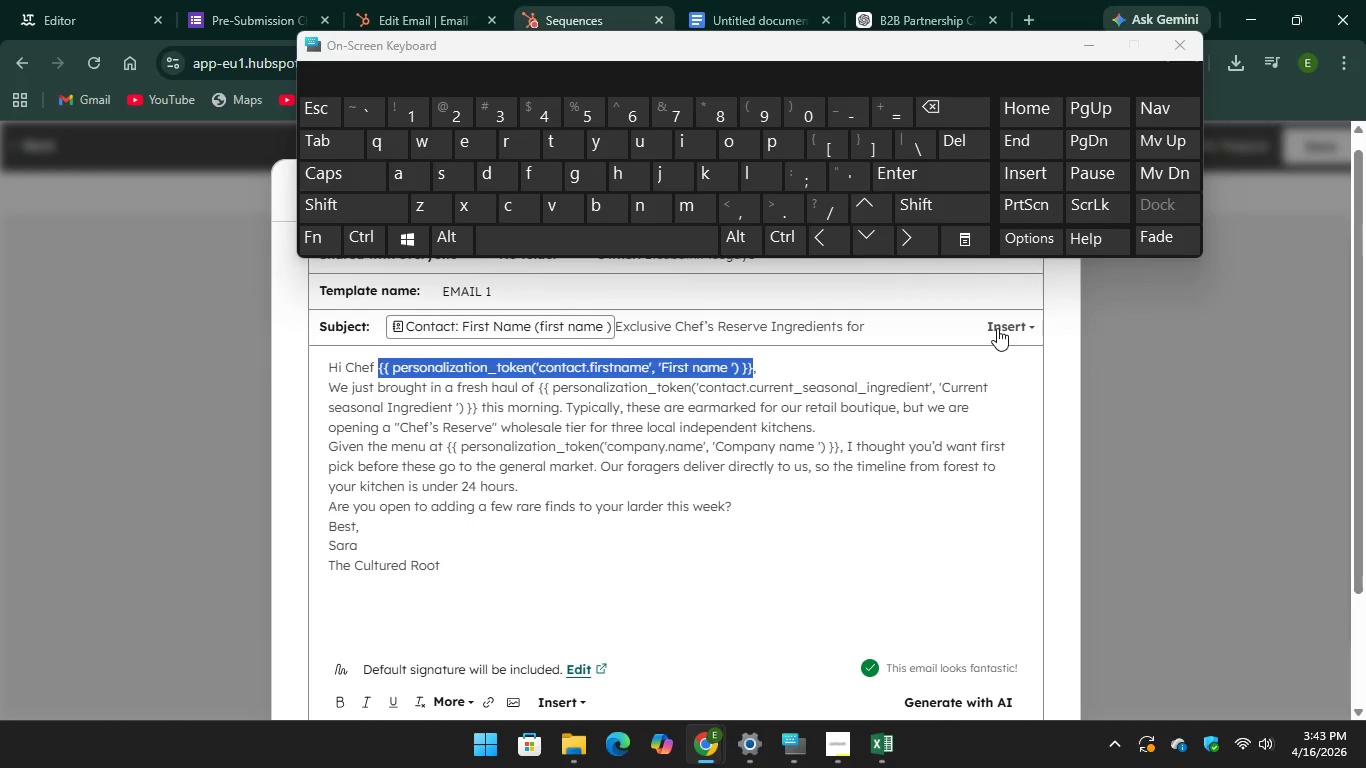 
left_click([997, 328])
 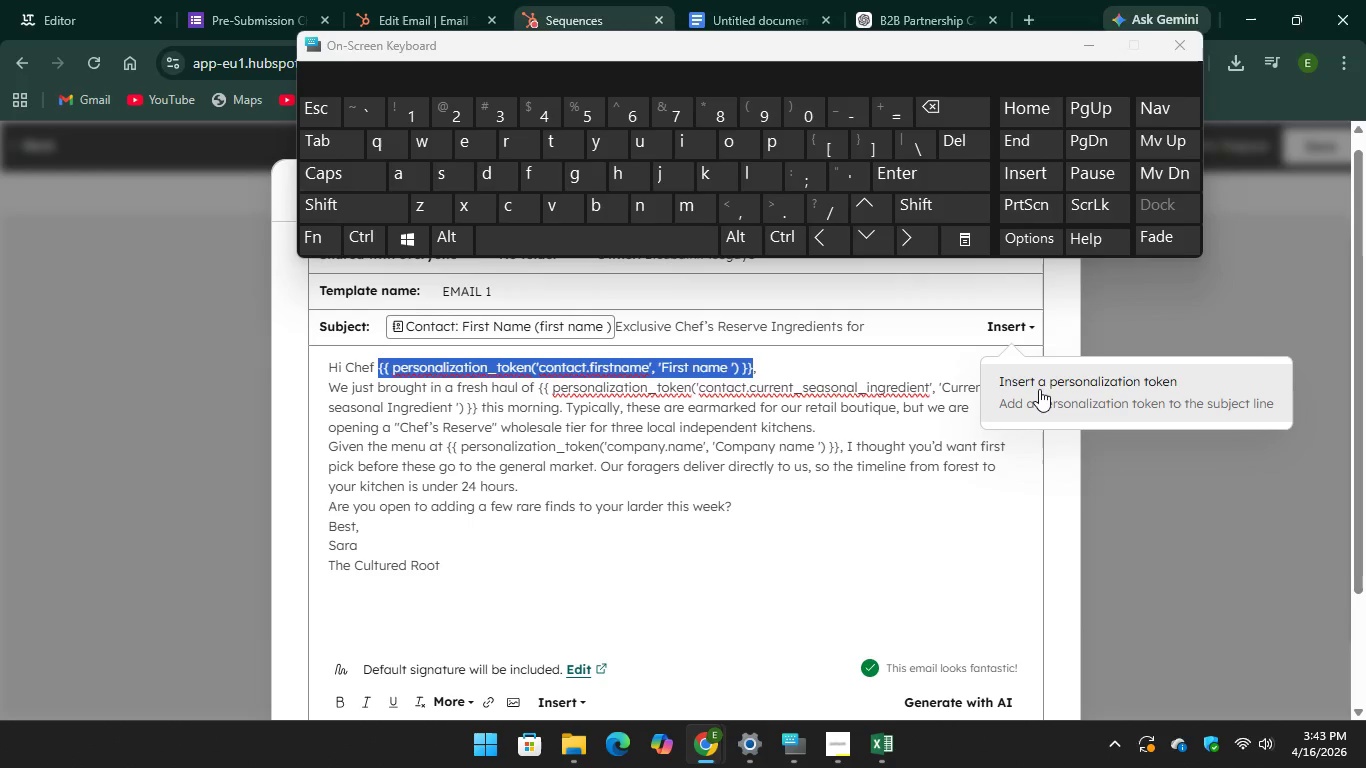 
left_click([1040, 389])
 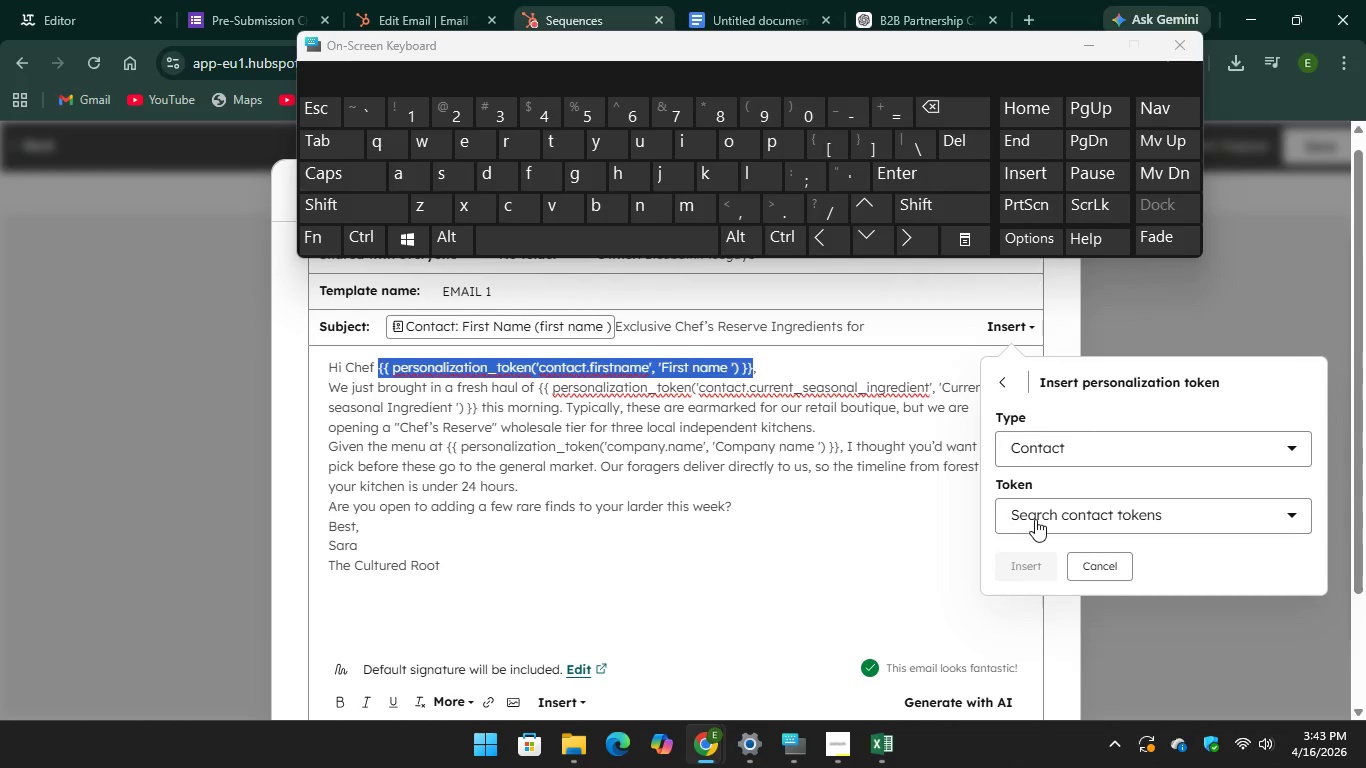 
left_click([1039, 514])
 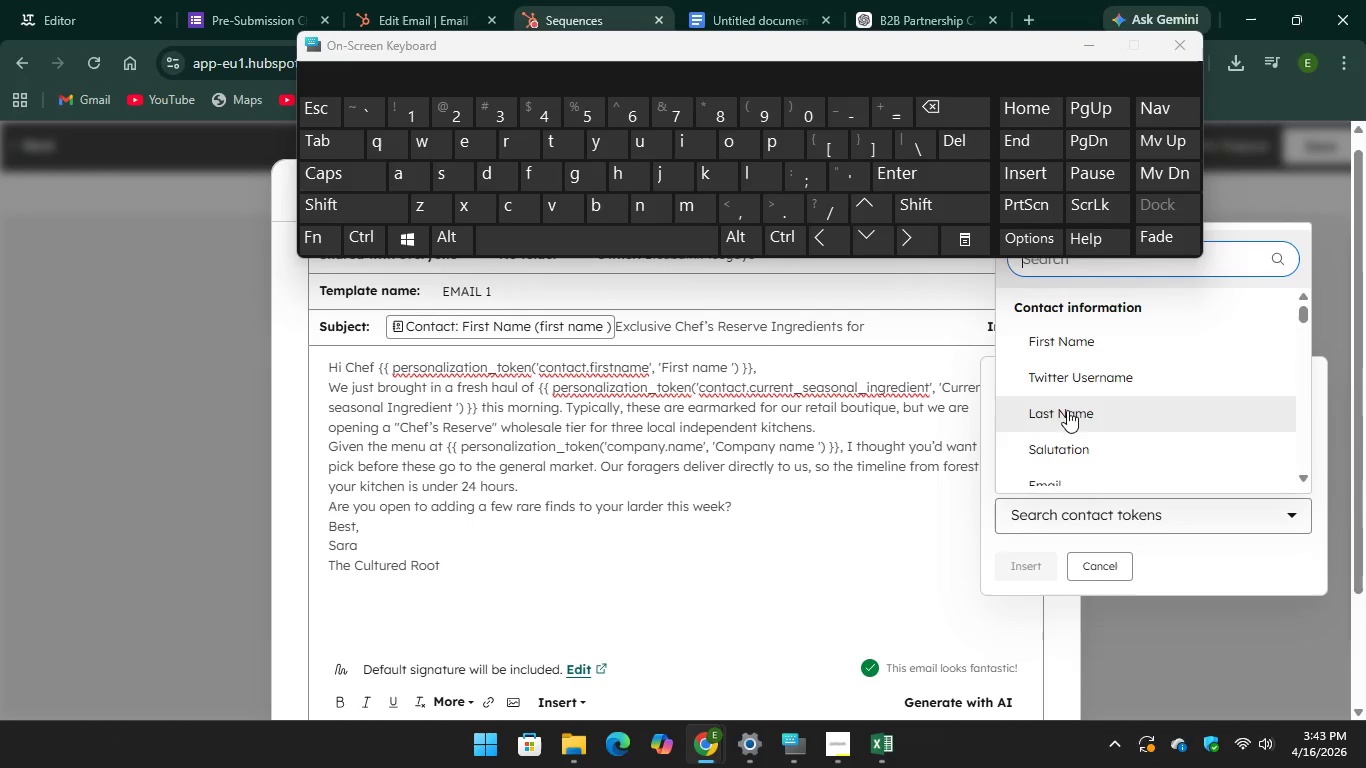 
left_click([1082, 343])
 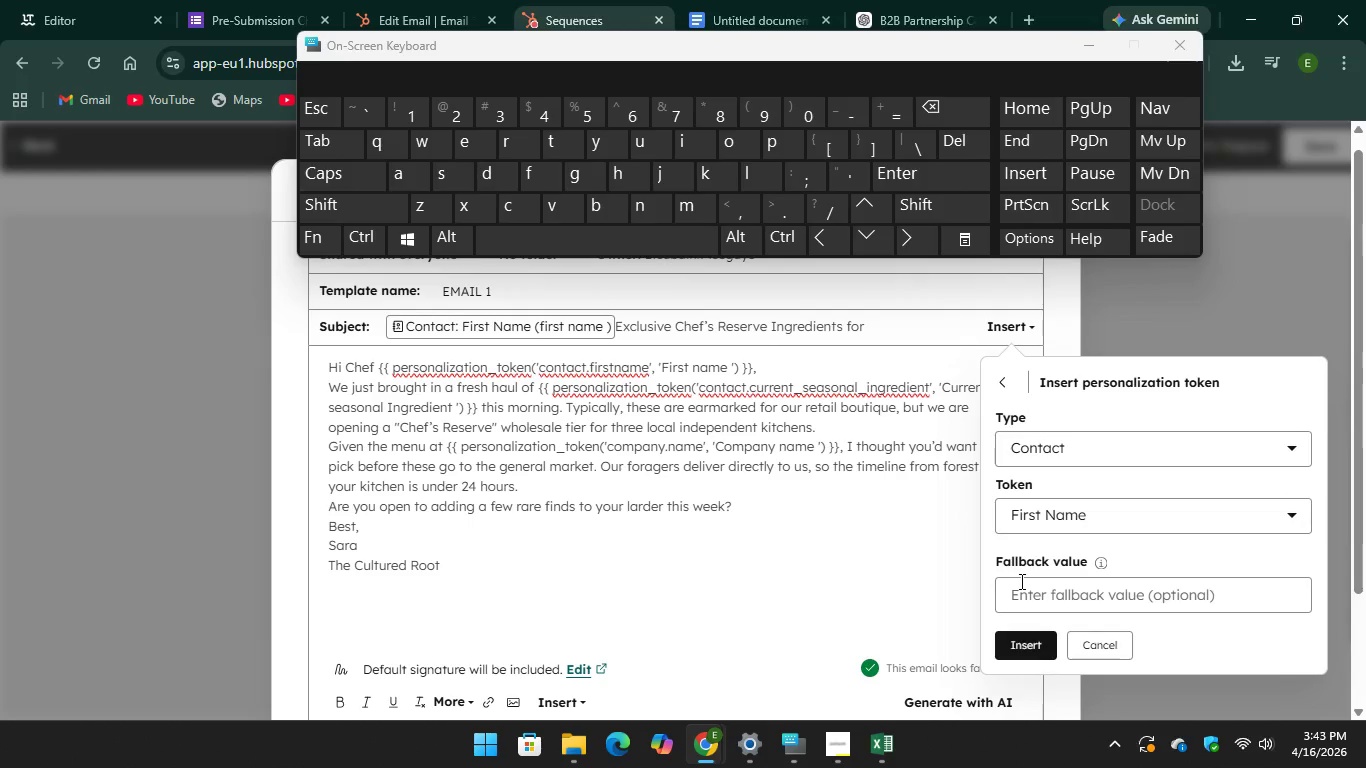 
left_click([1023, 589])
 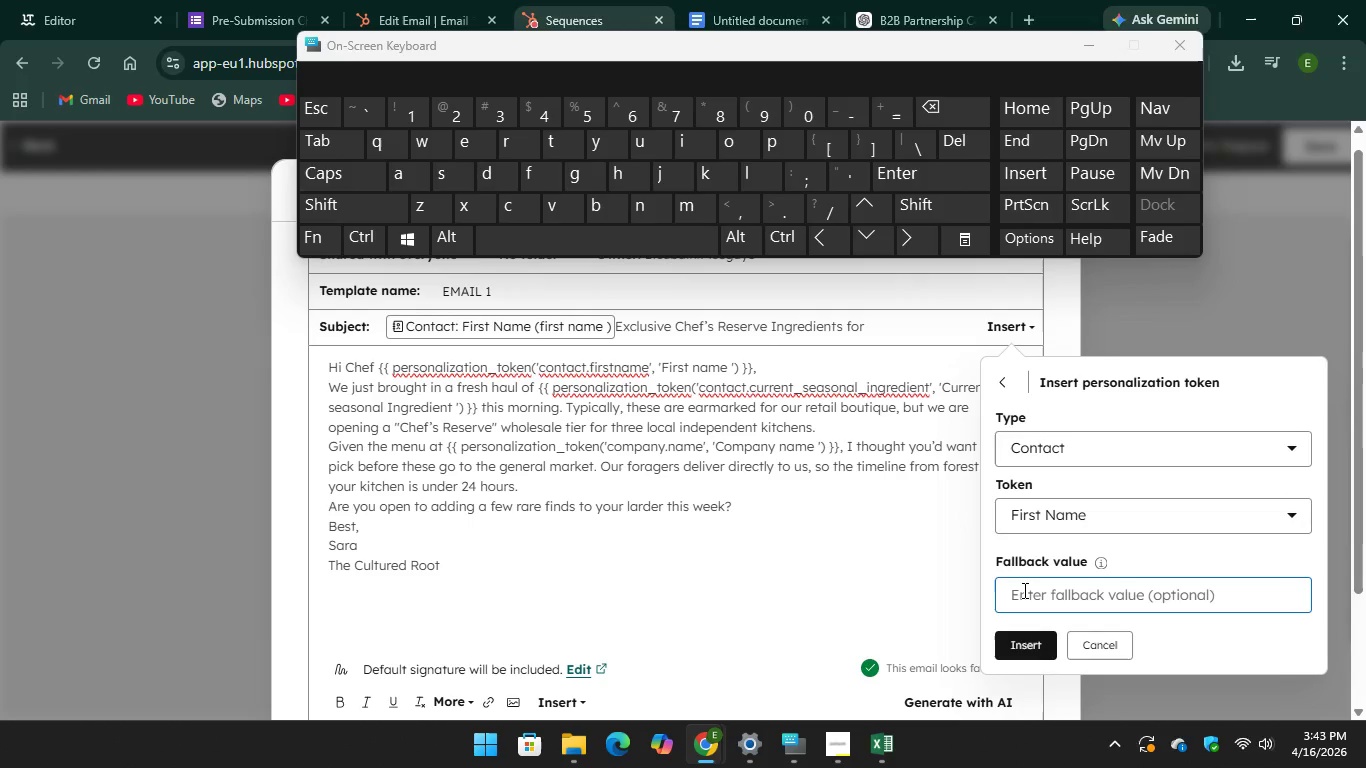 
left_click([1024, 591])
 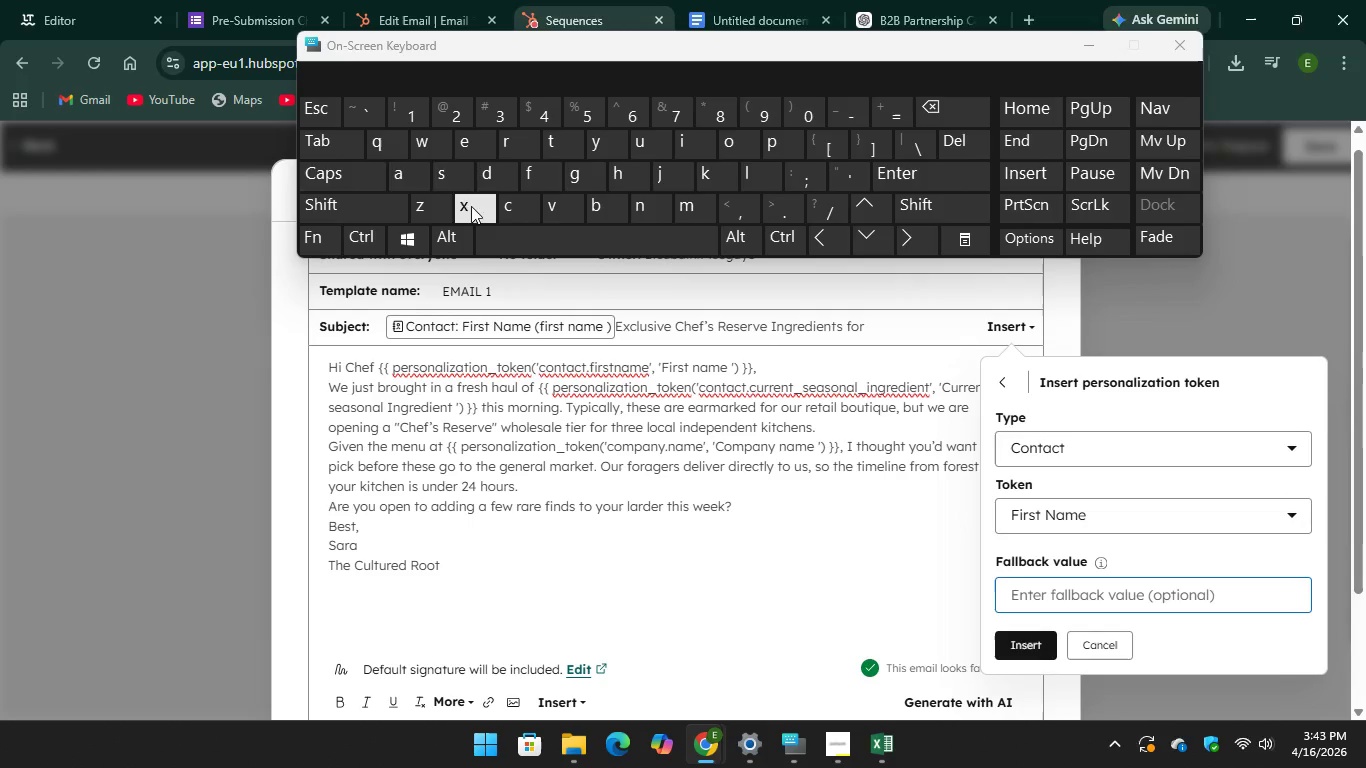 
type(First n)
 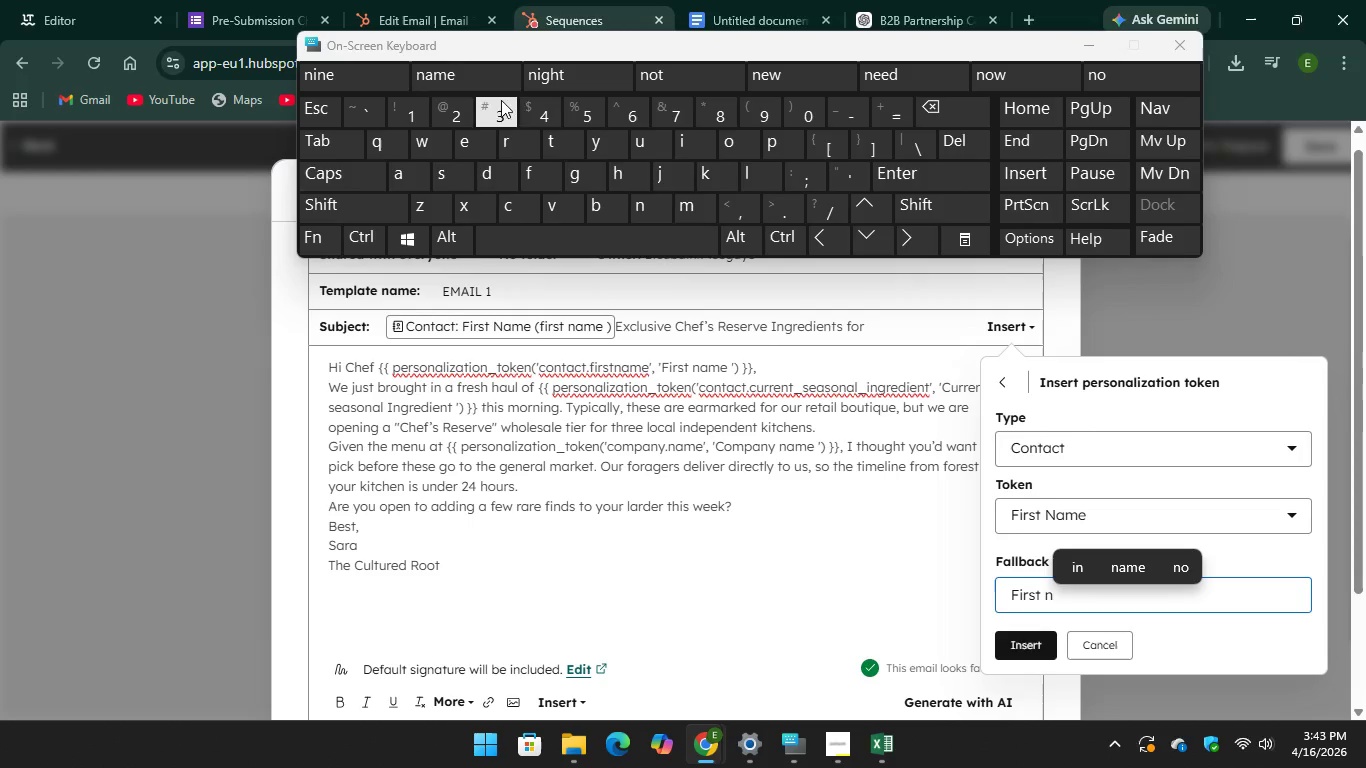 
left_click([1017, 646])
 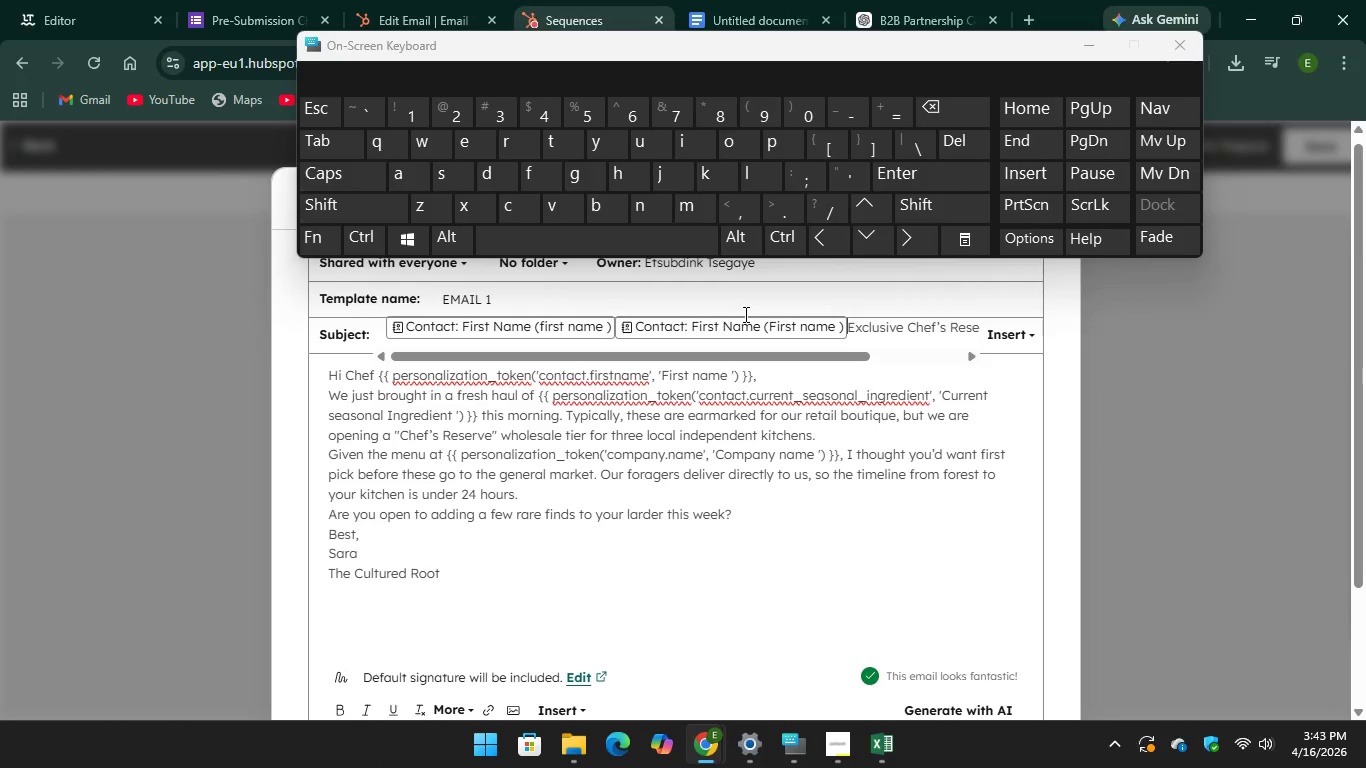 
left_click_drag(start_coordinate=[733, 325], to_coordinate=[537, 380])
 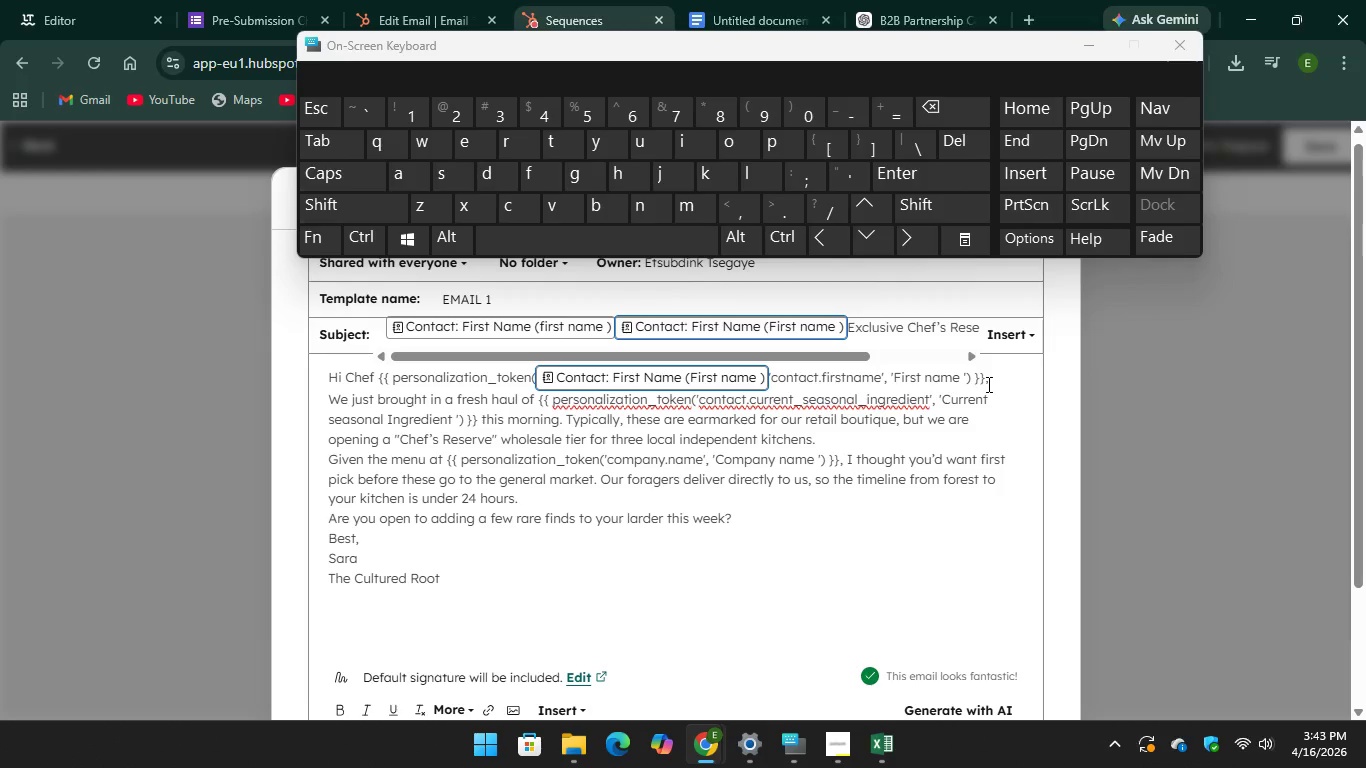 
left_click([983, 374])
 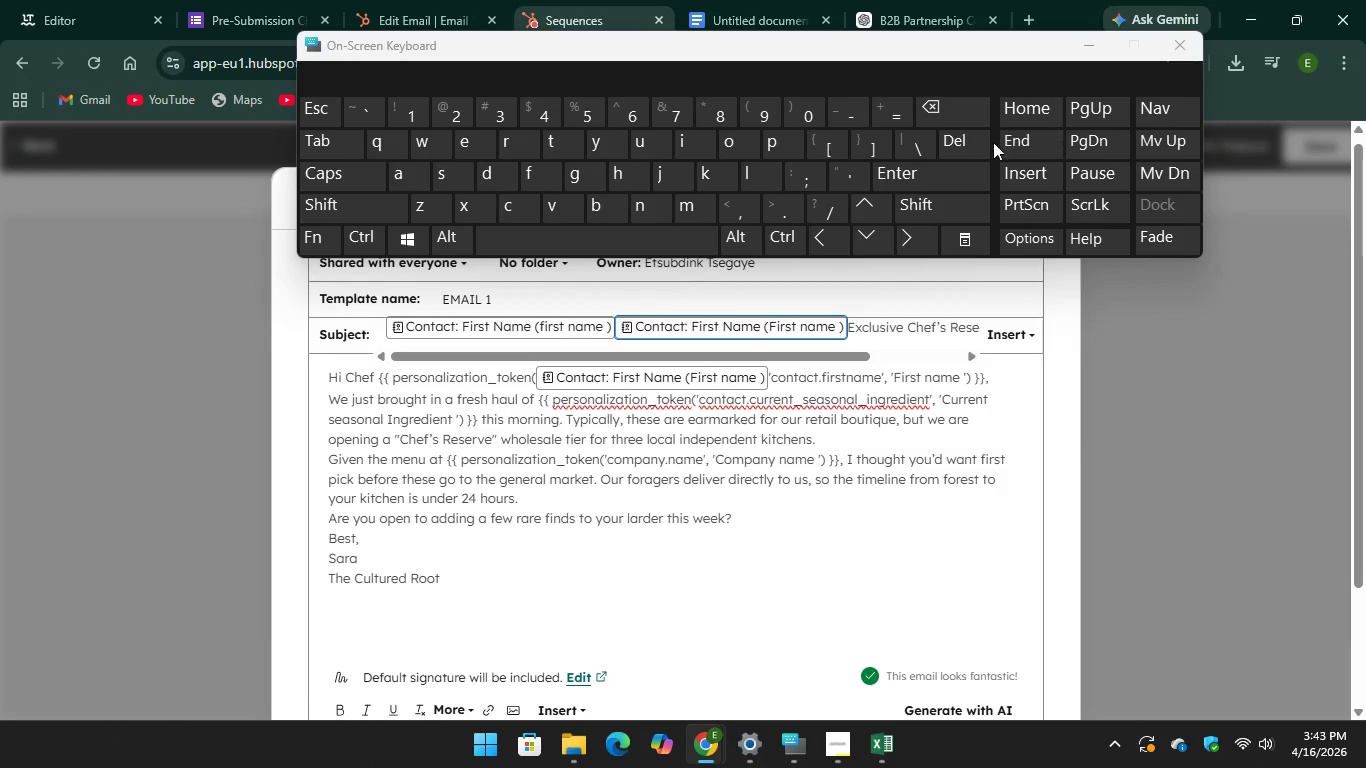 
key(Backspace)
 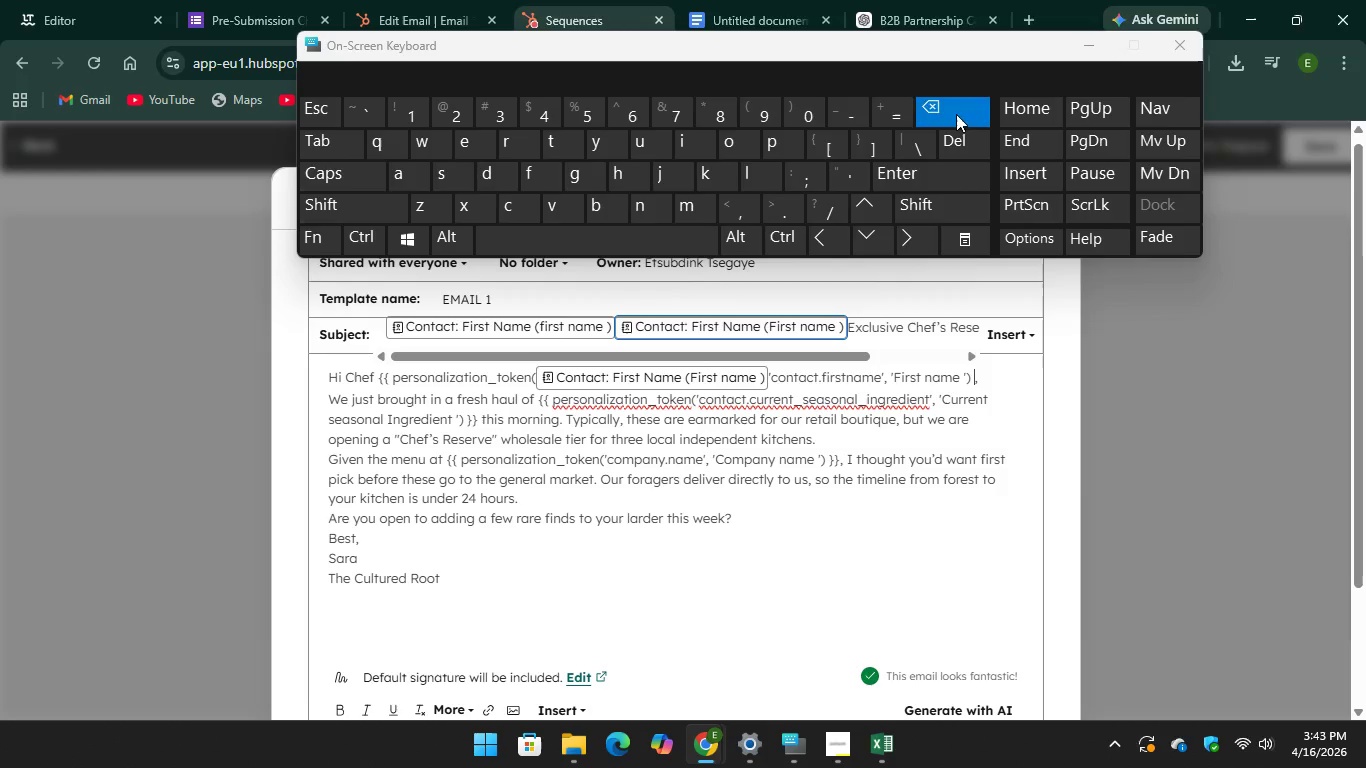 
key(Backspace)
 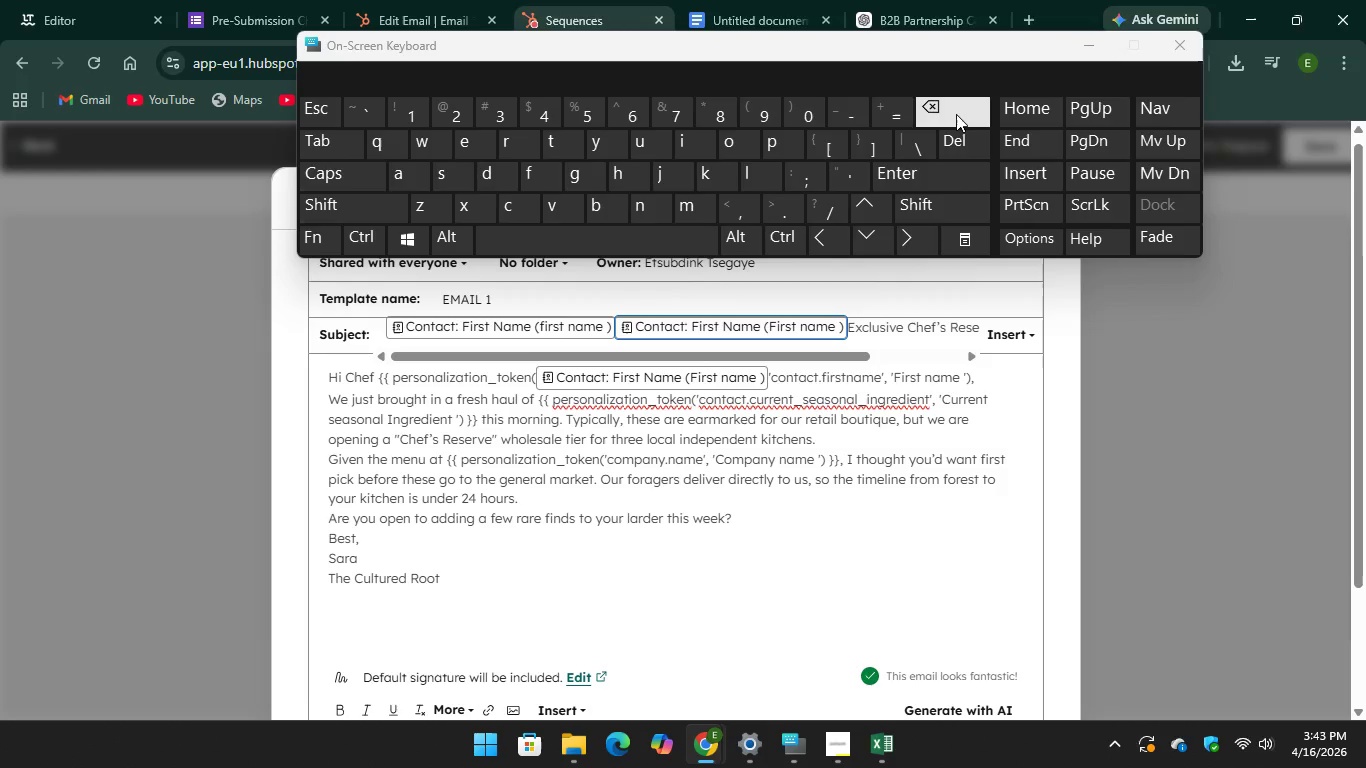 
key(Backspace)
 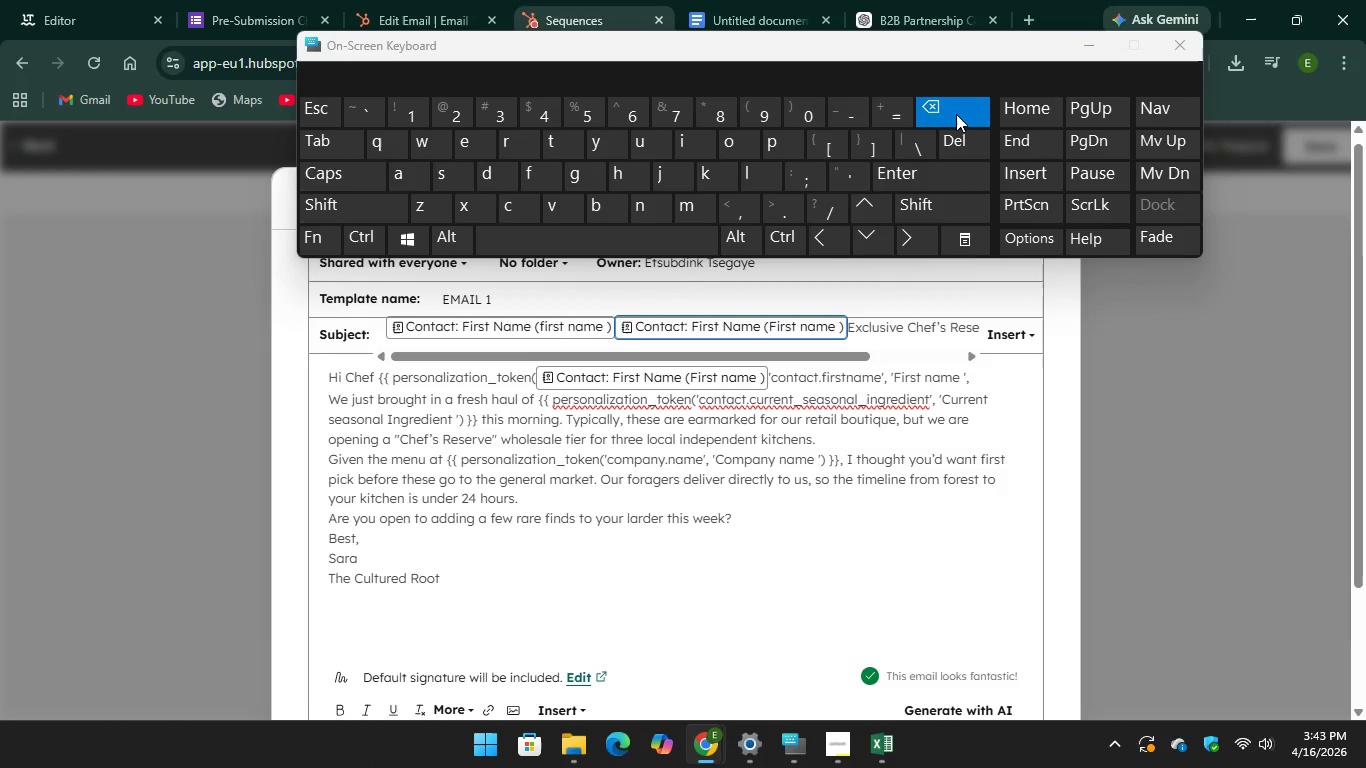 
hold_key(key=Backspace, duration=1.06)
 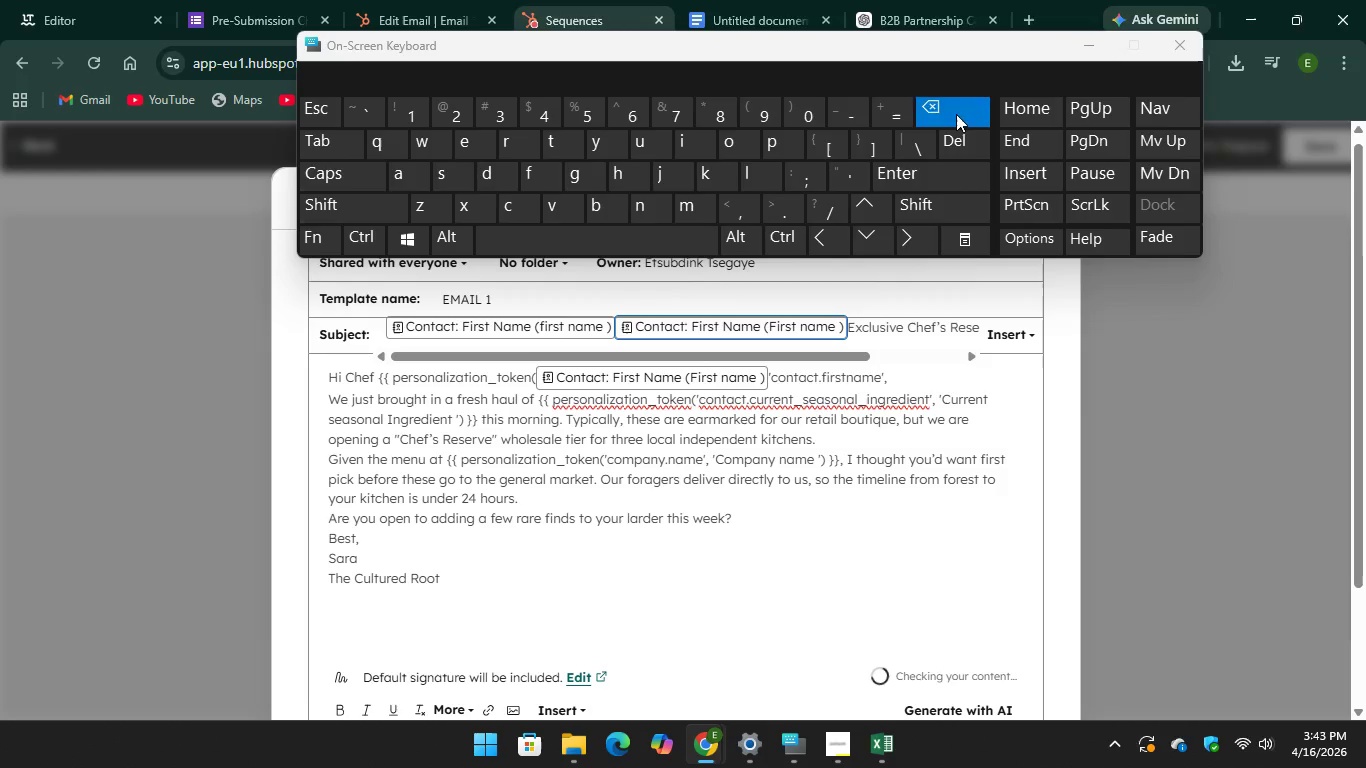 
key(Backspace)
 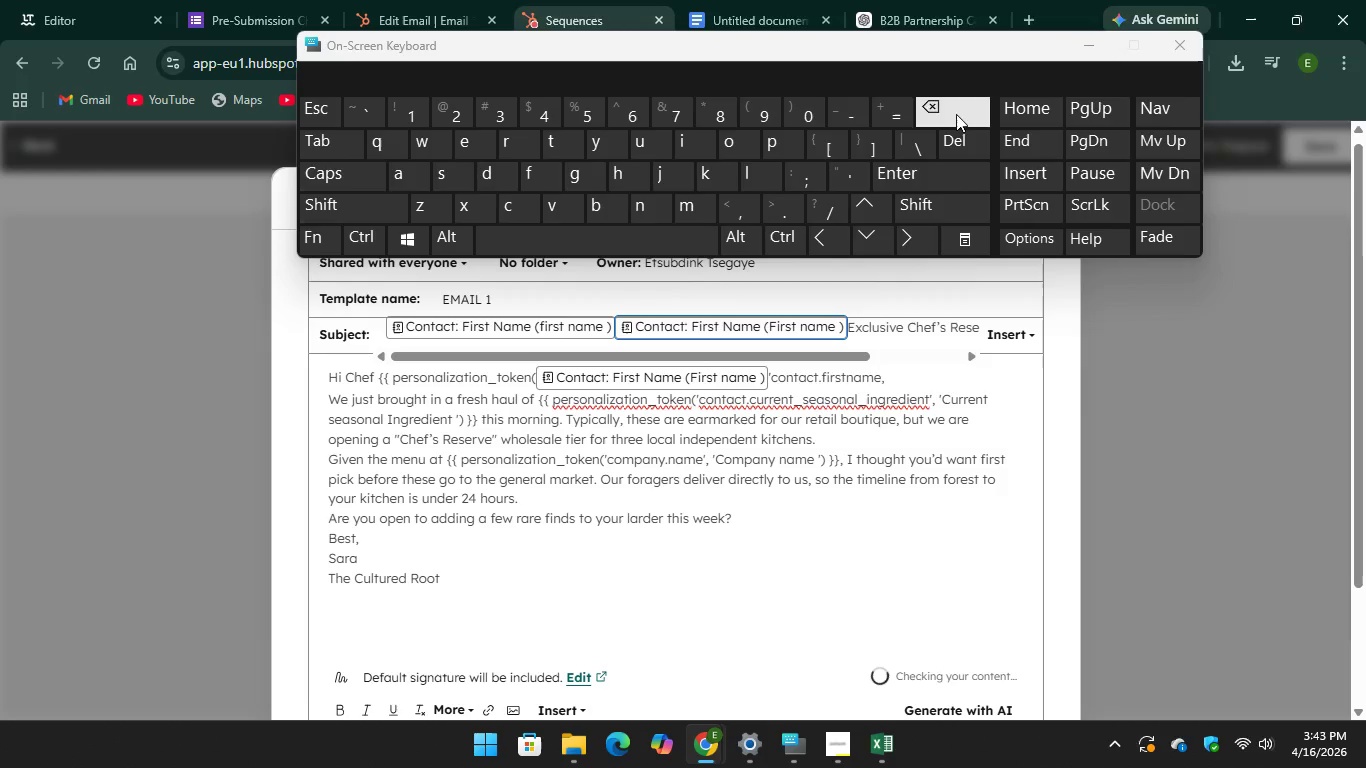 
key(Backspace)
 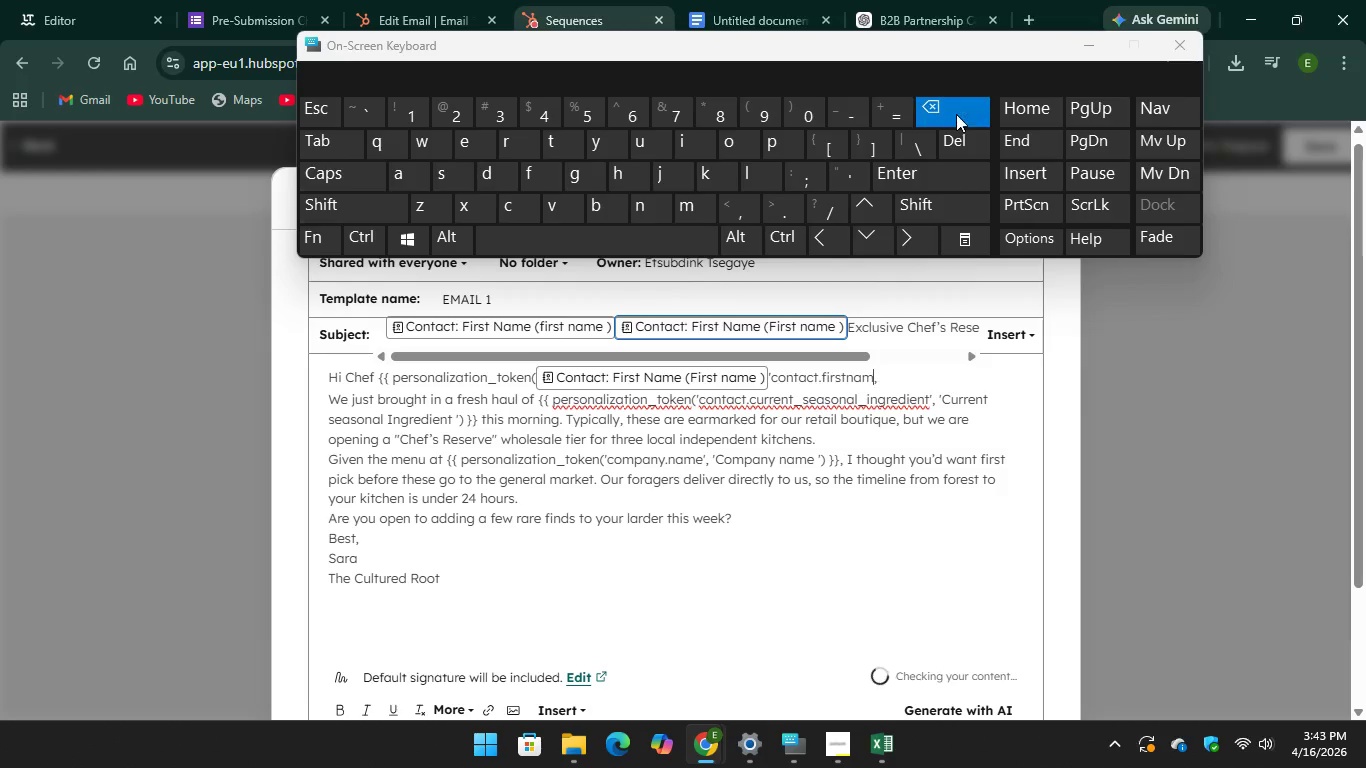 
key(Backspace)
 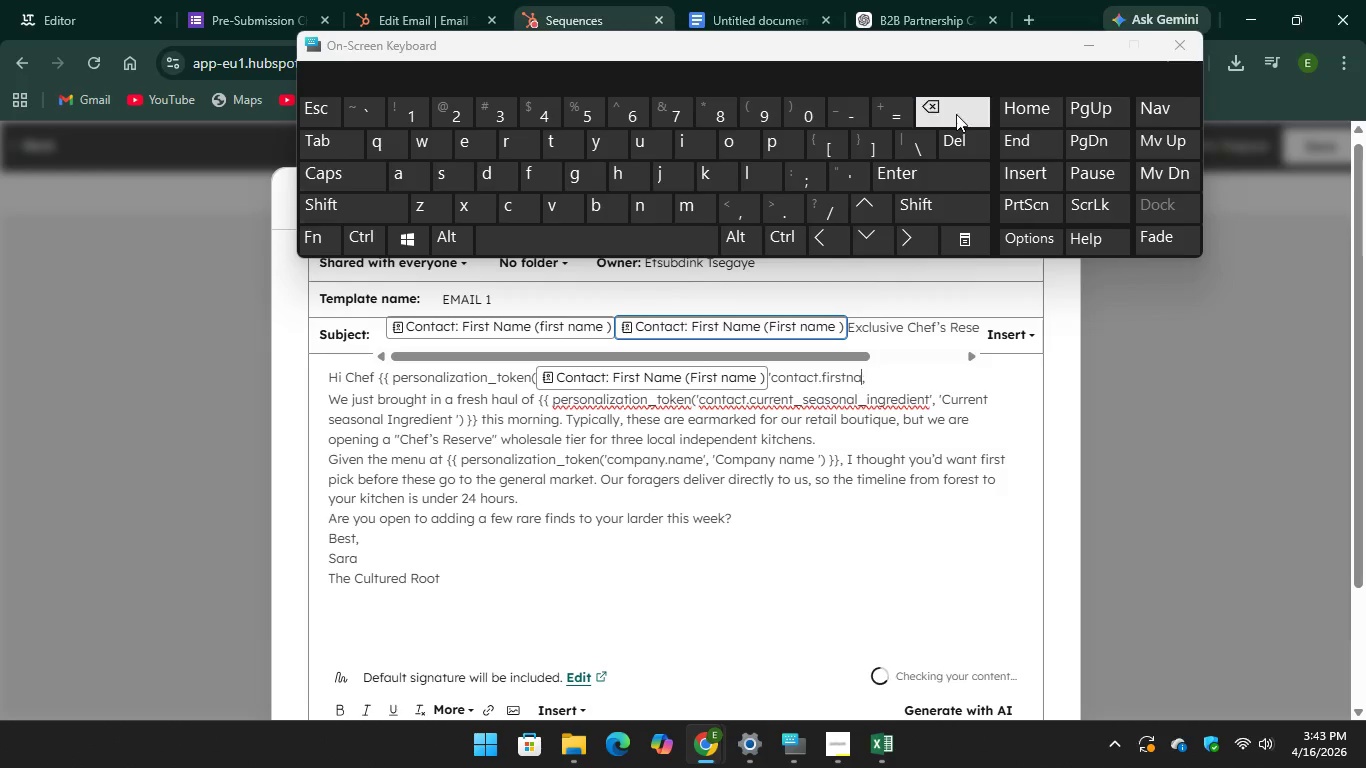 
key(Backspace)
 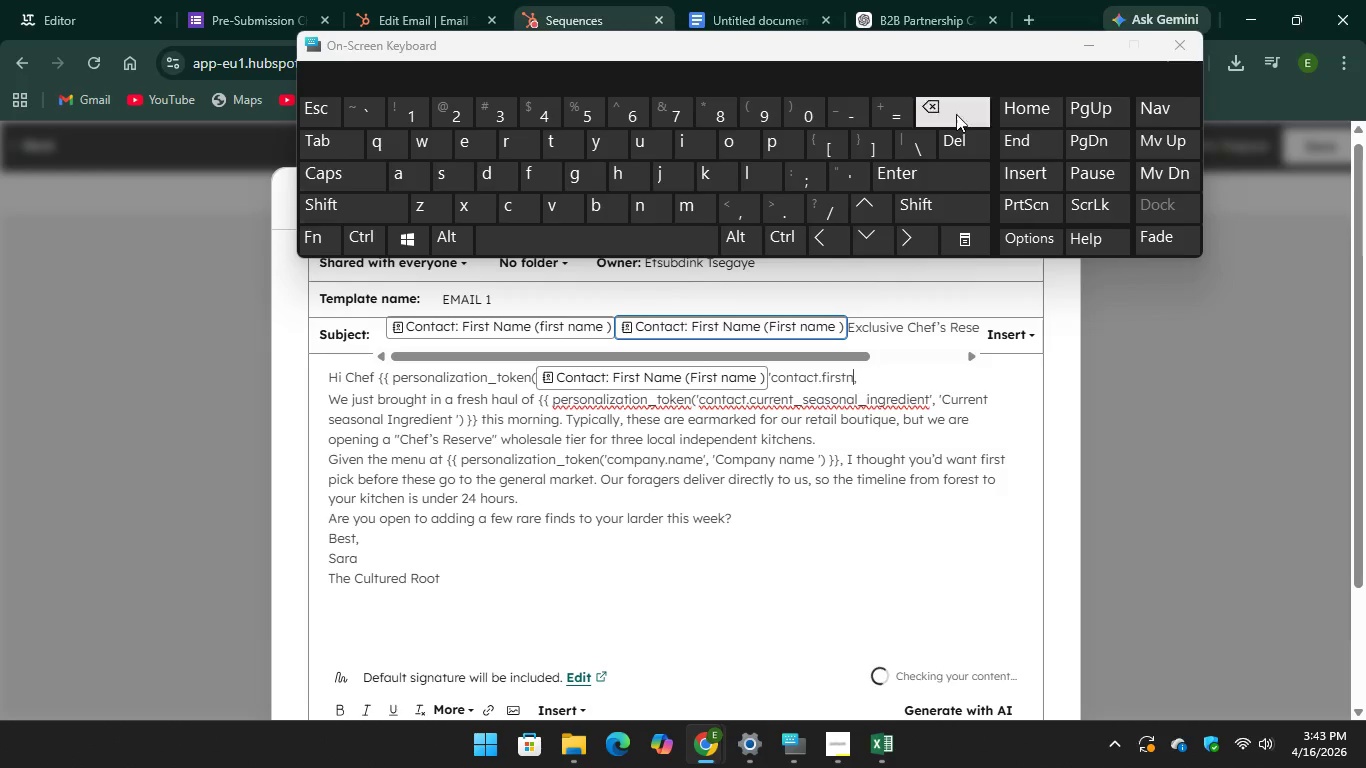 
key(Backspace)
 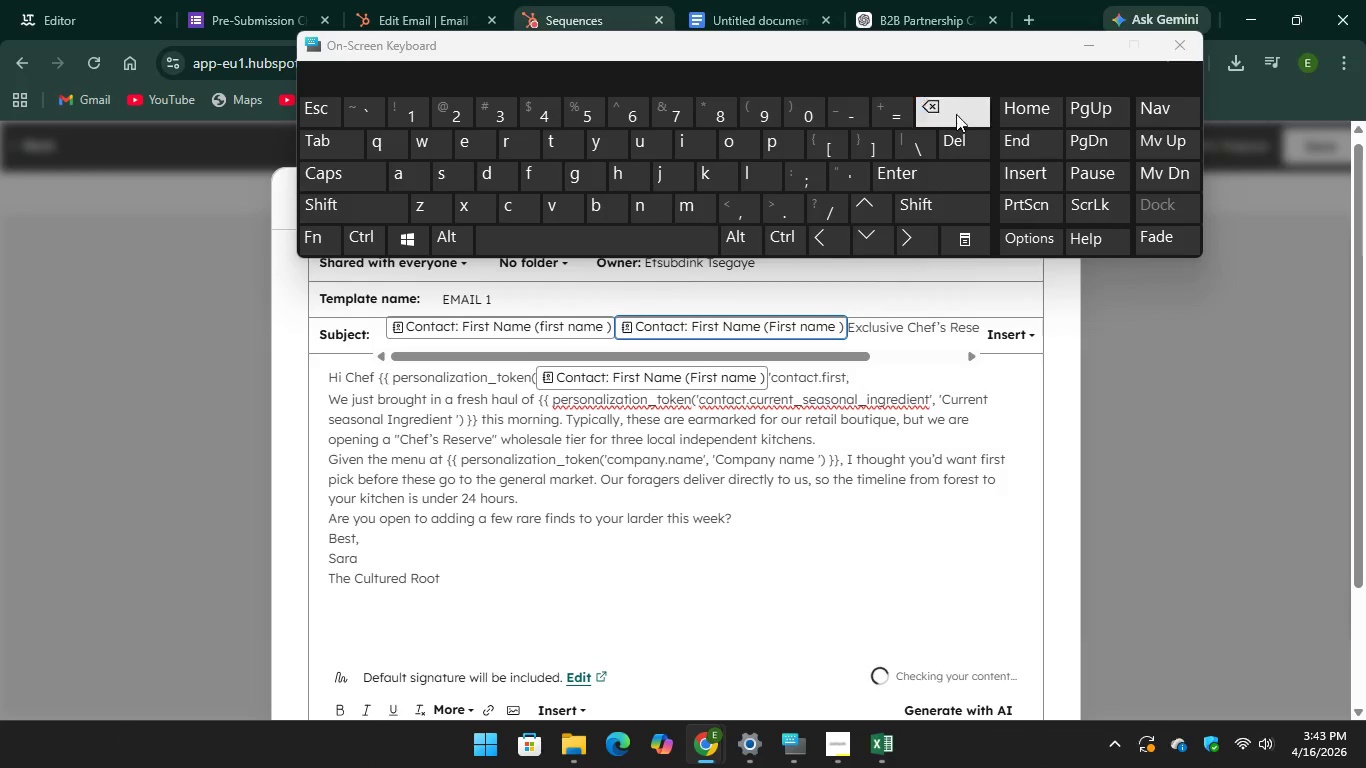 
key(Backspace)
 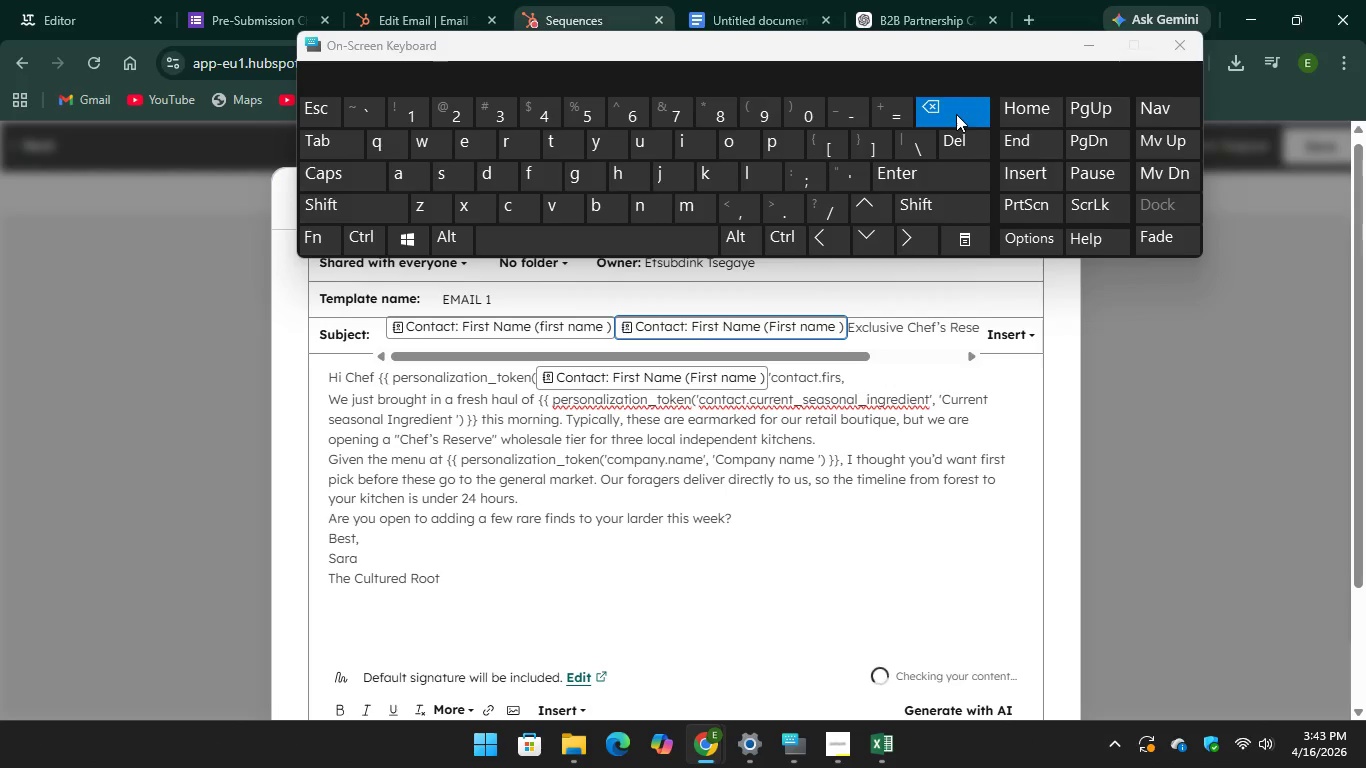 
key(Backspace)
 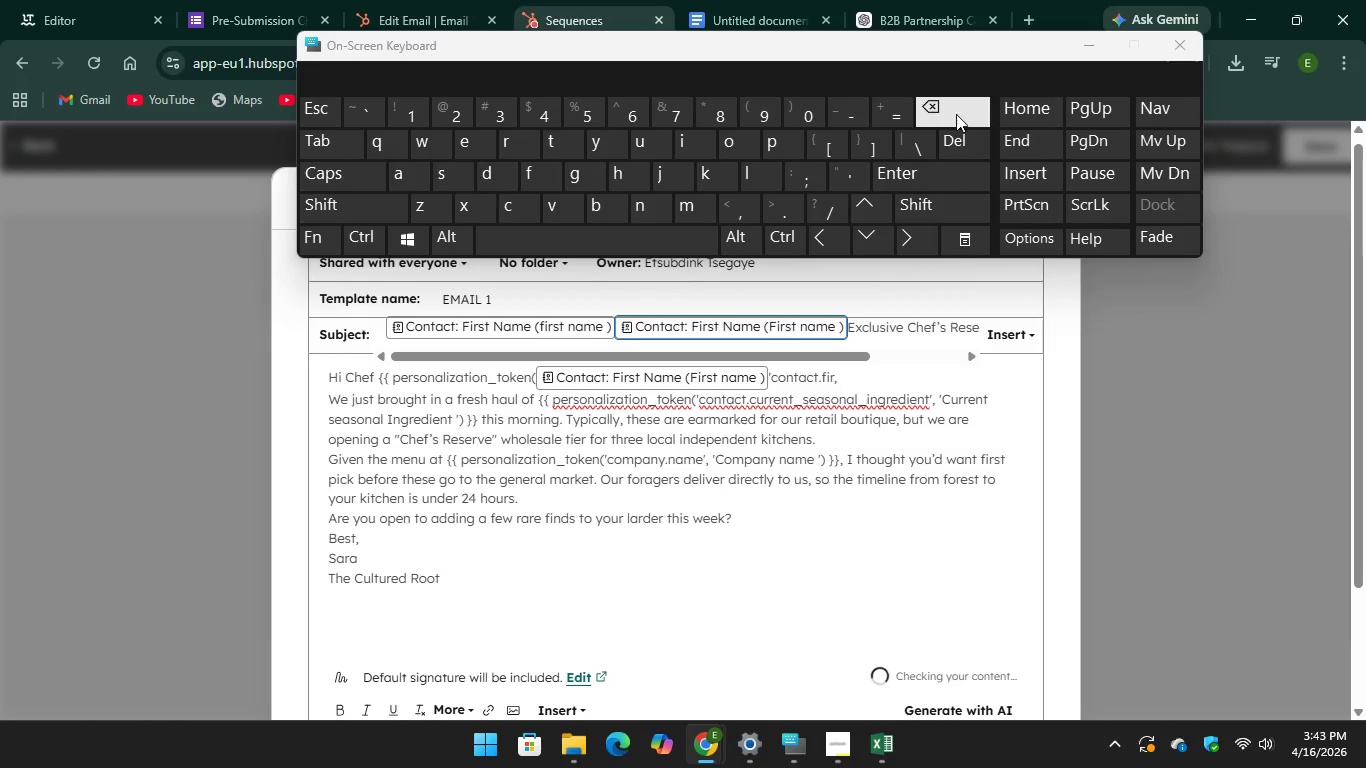 
key(Backspace)
 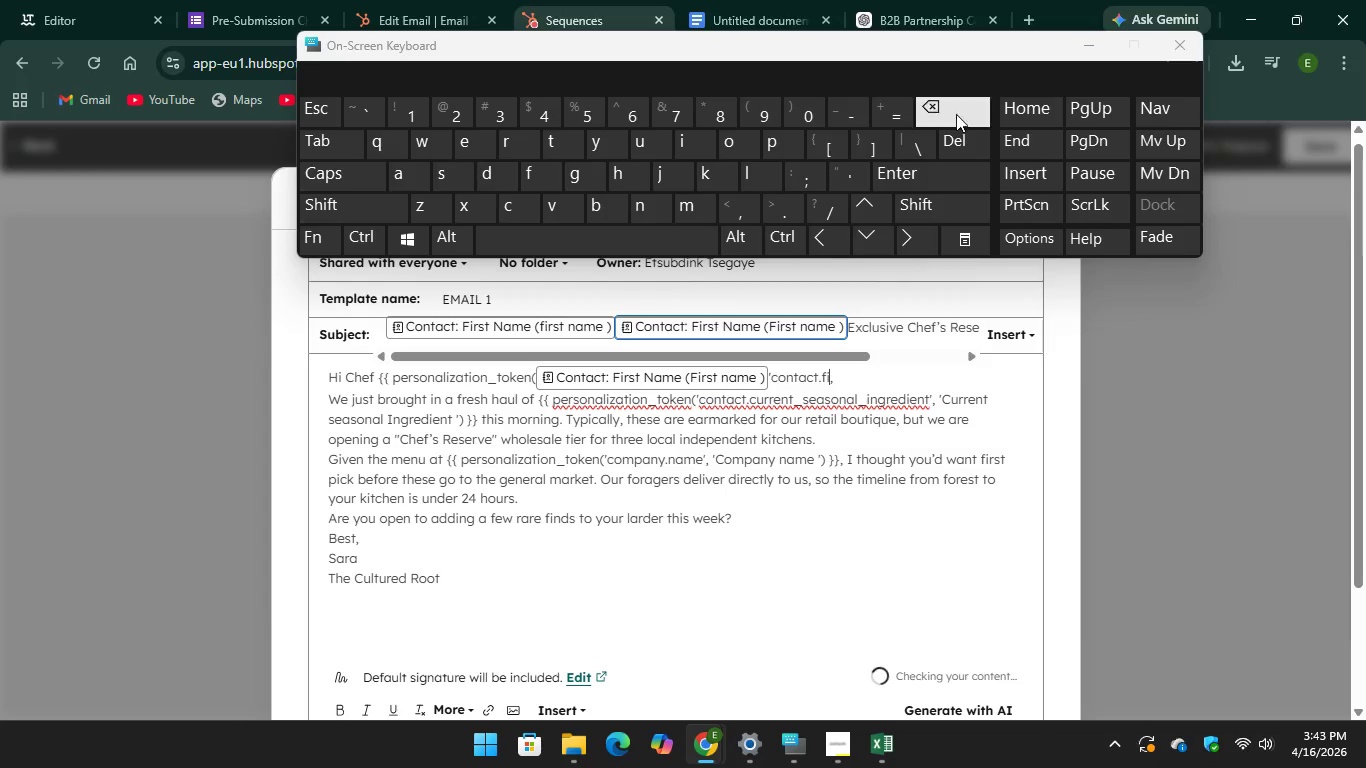 
key(Backspace)
 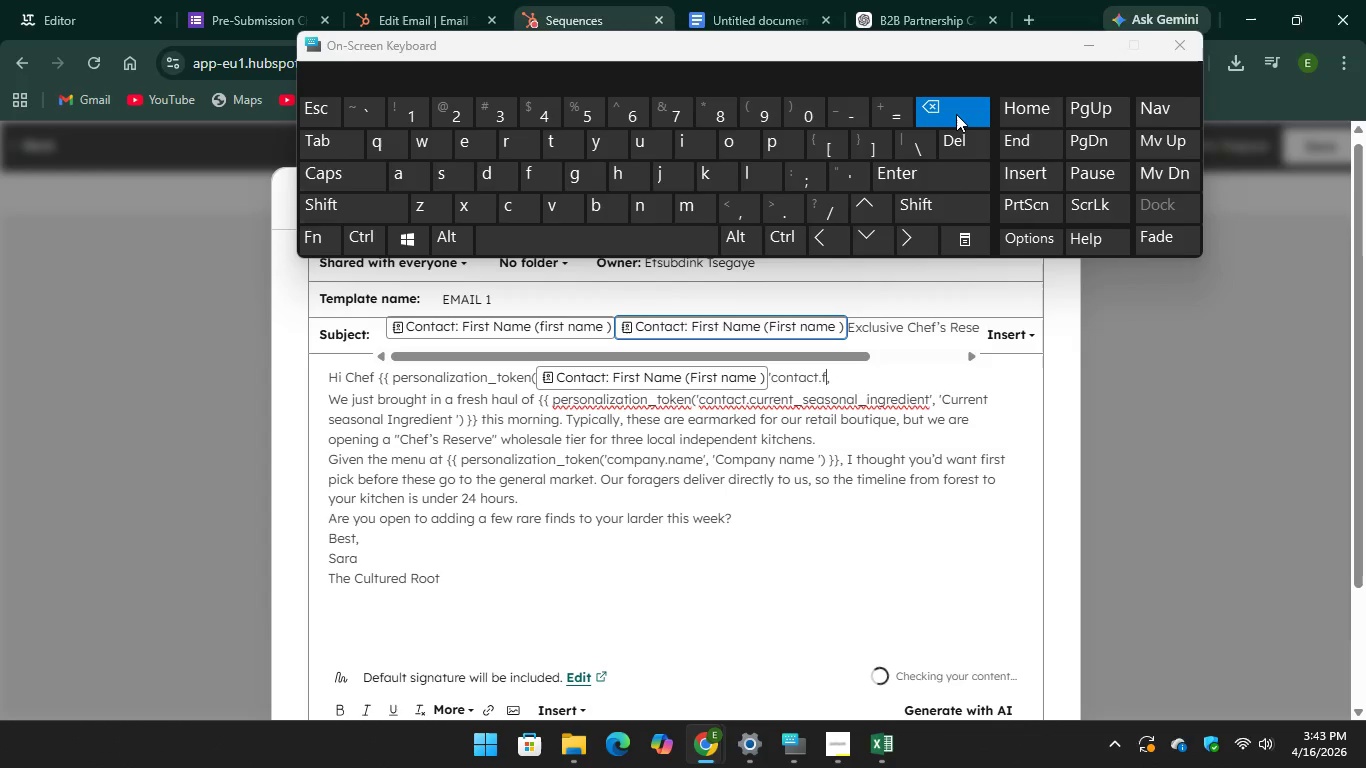 
key(Backspace)
 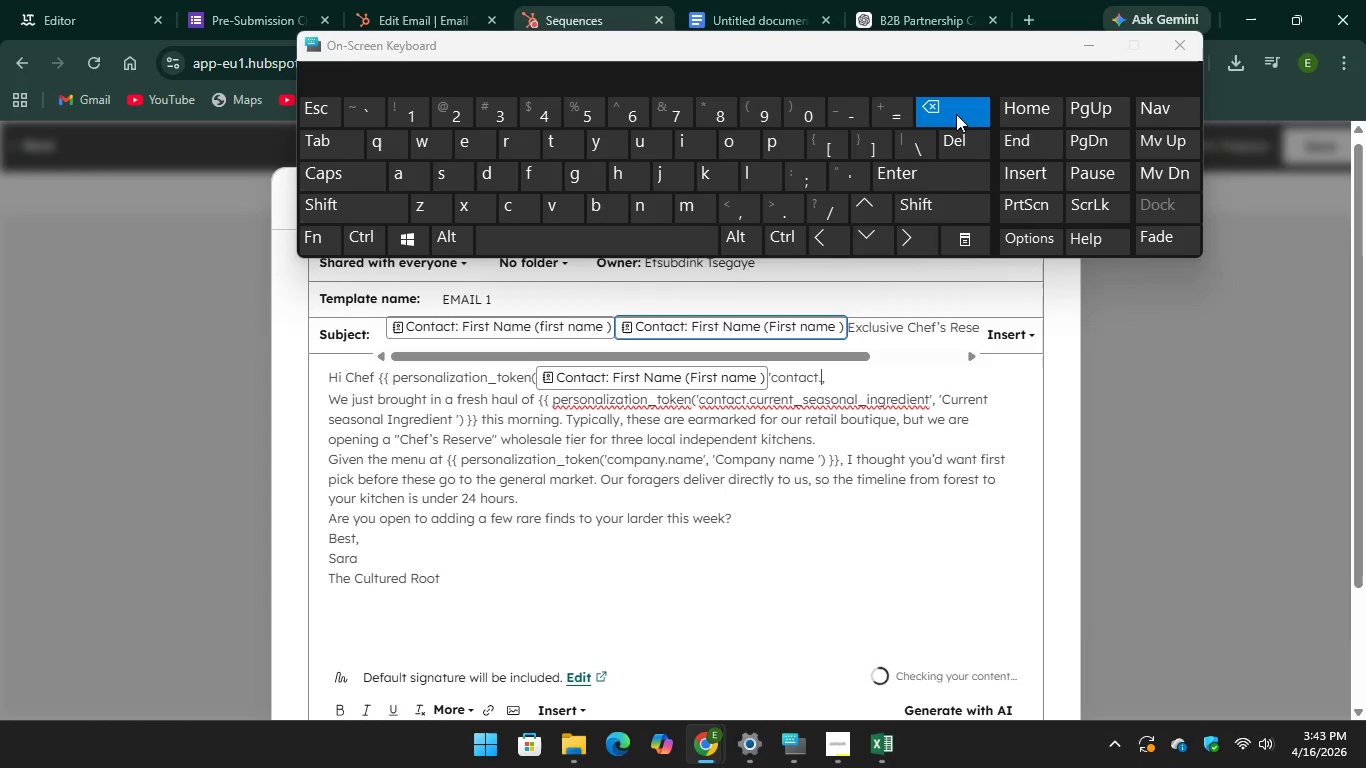 
key(Backspace)
 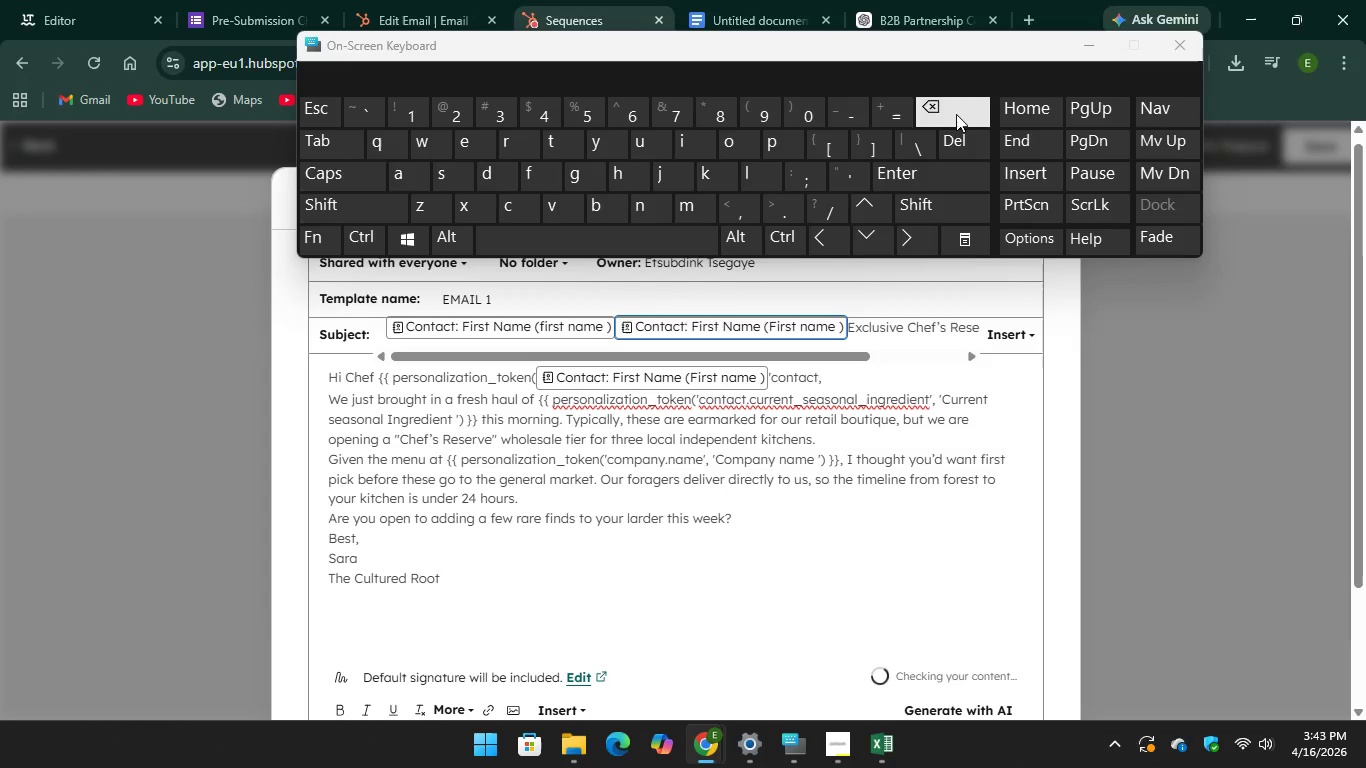 
key(Backspace)
 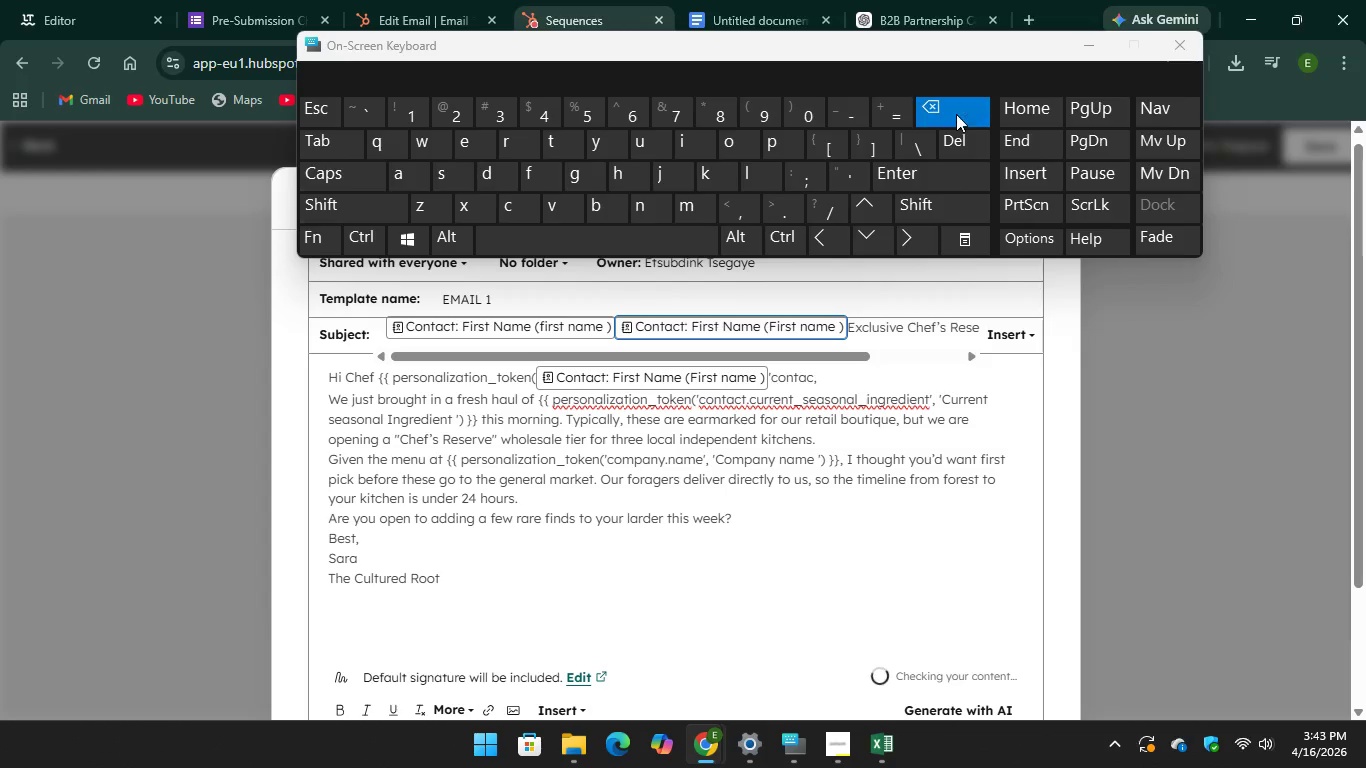 
key(Backspace)
 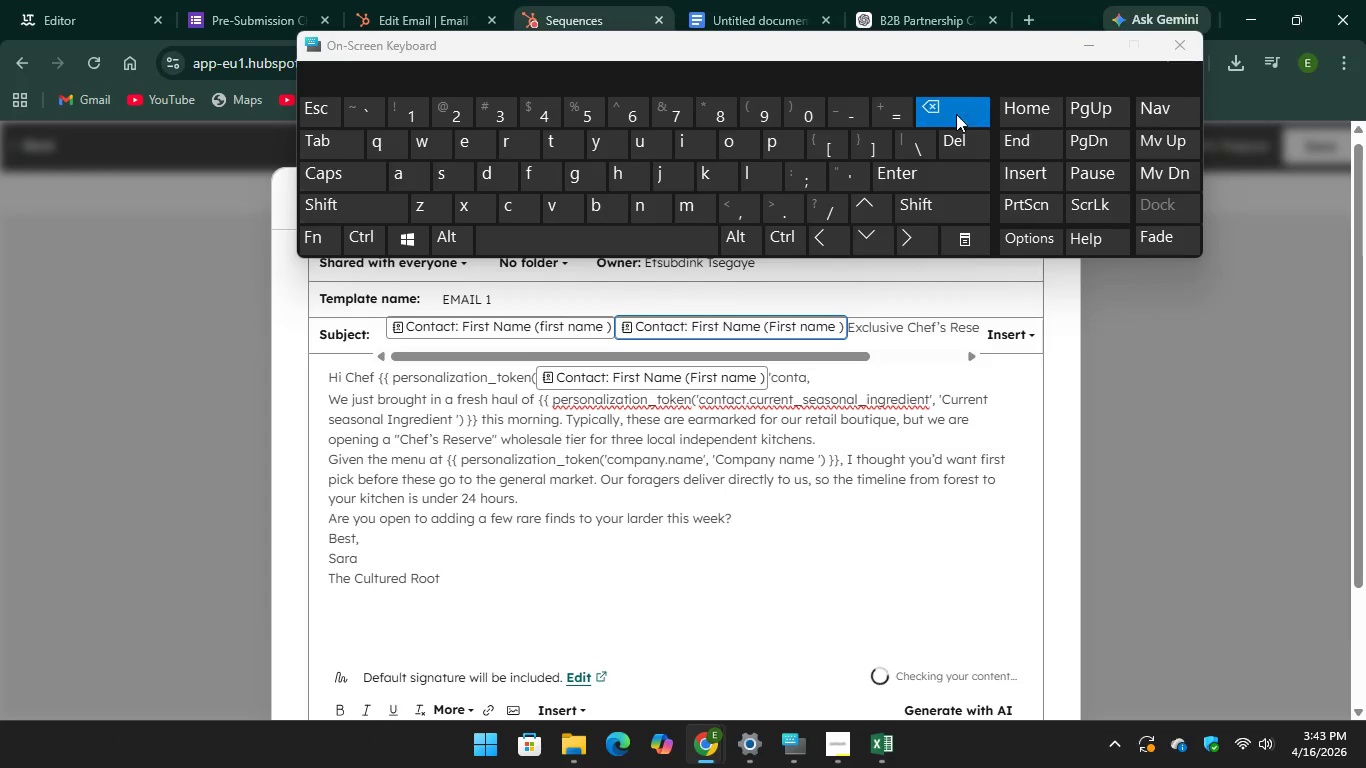 
key(Backspace)
 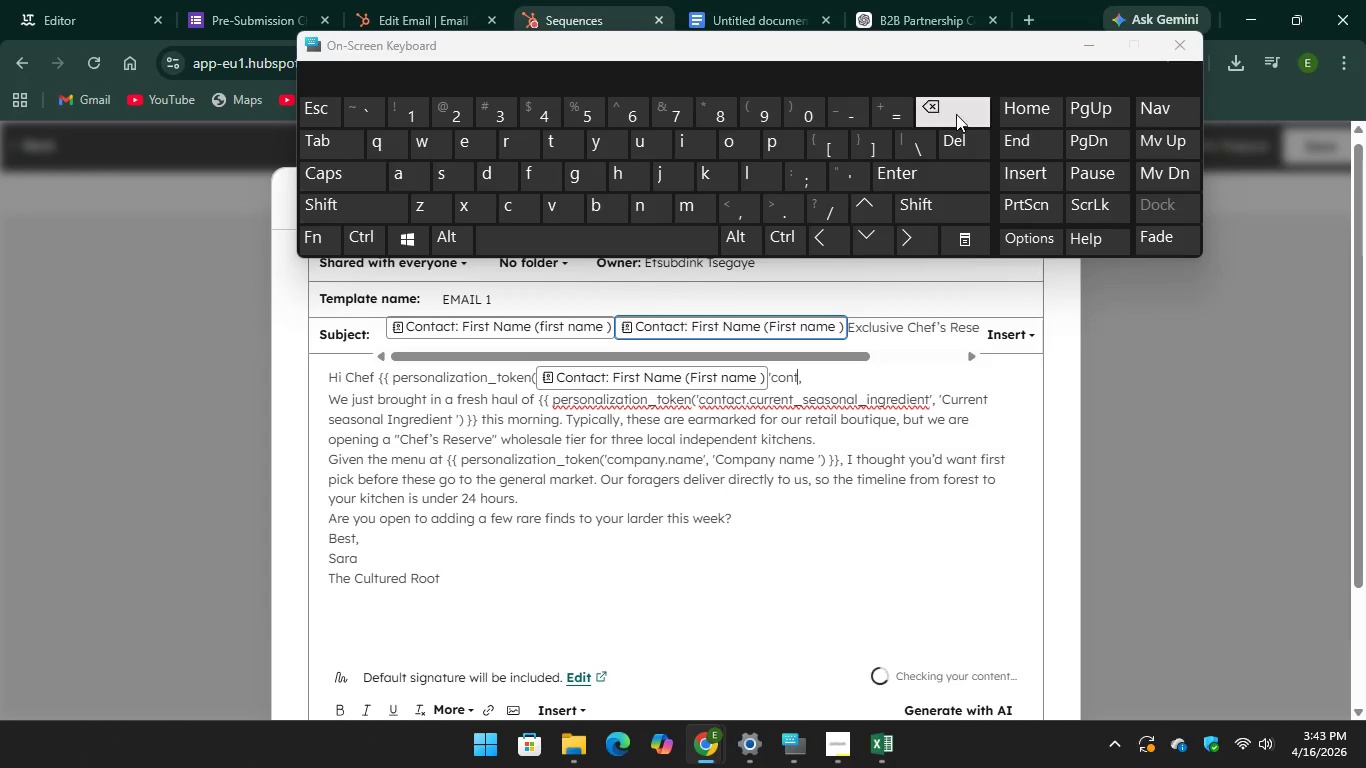 
key(Backspace)
 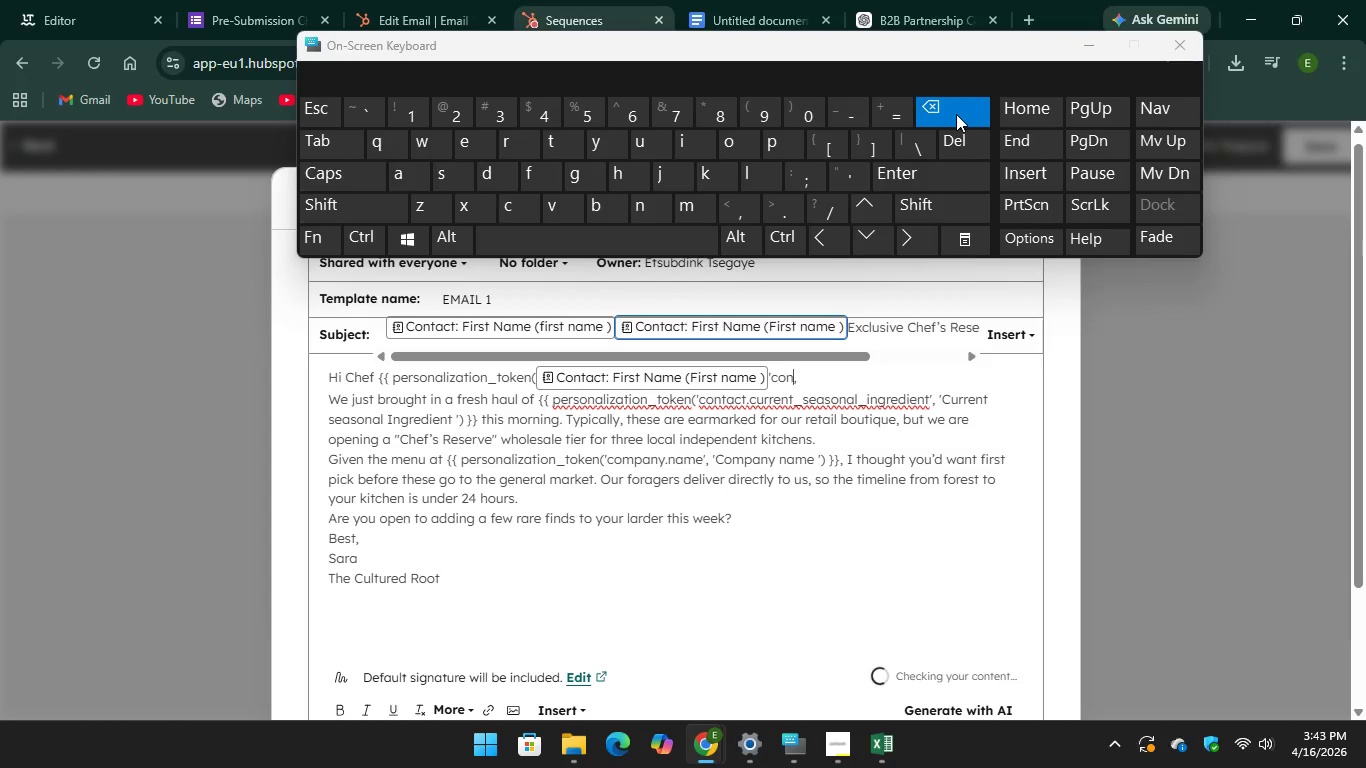 
key(Backspace)
 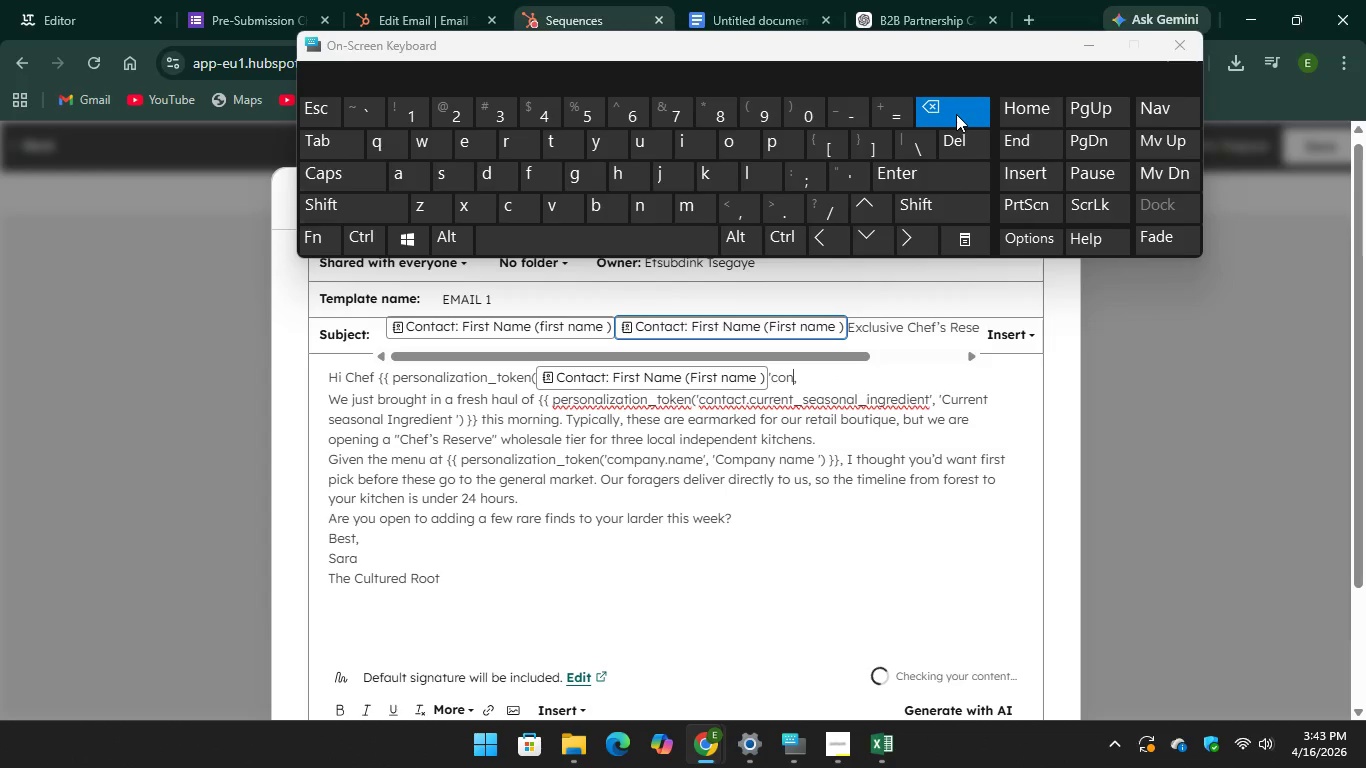 
key(Backspace)
 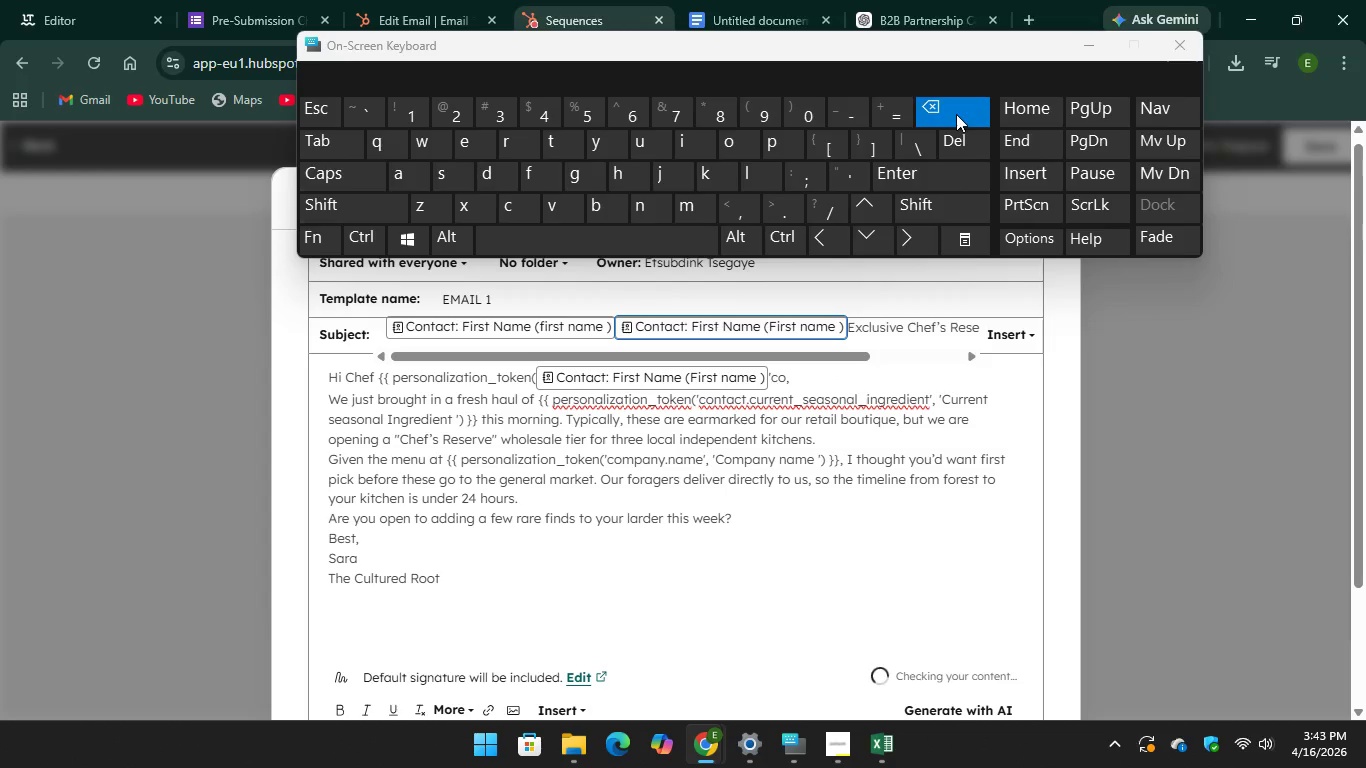 
key(Backspace)
 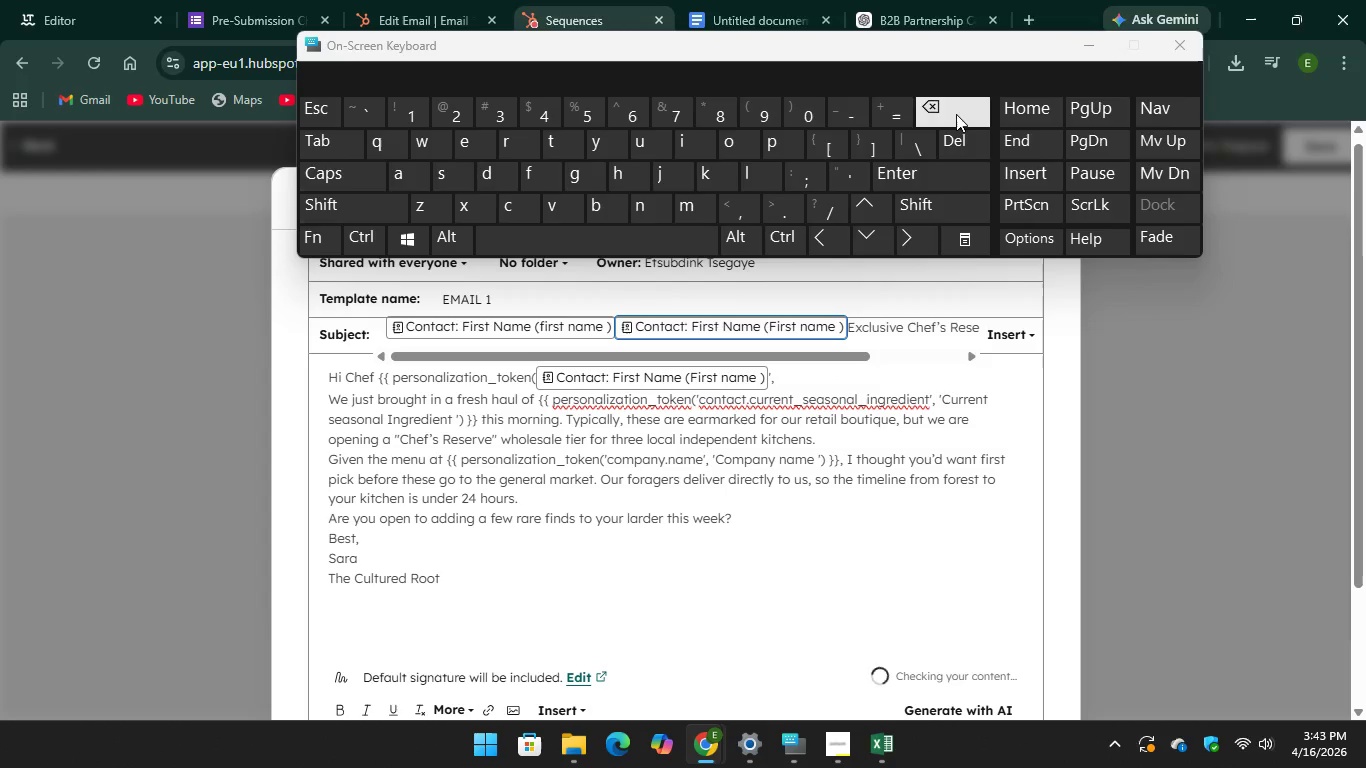 
hold_key(key=Backspace, duration=0.31)
 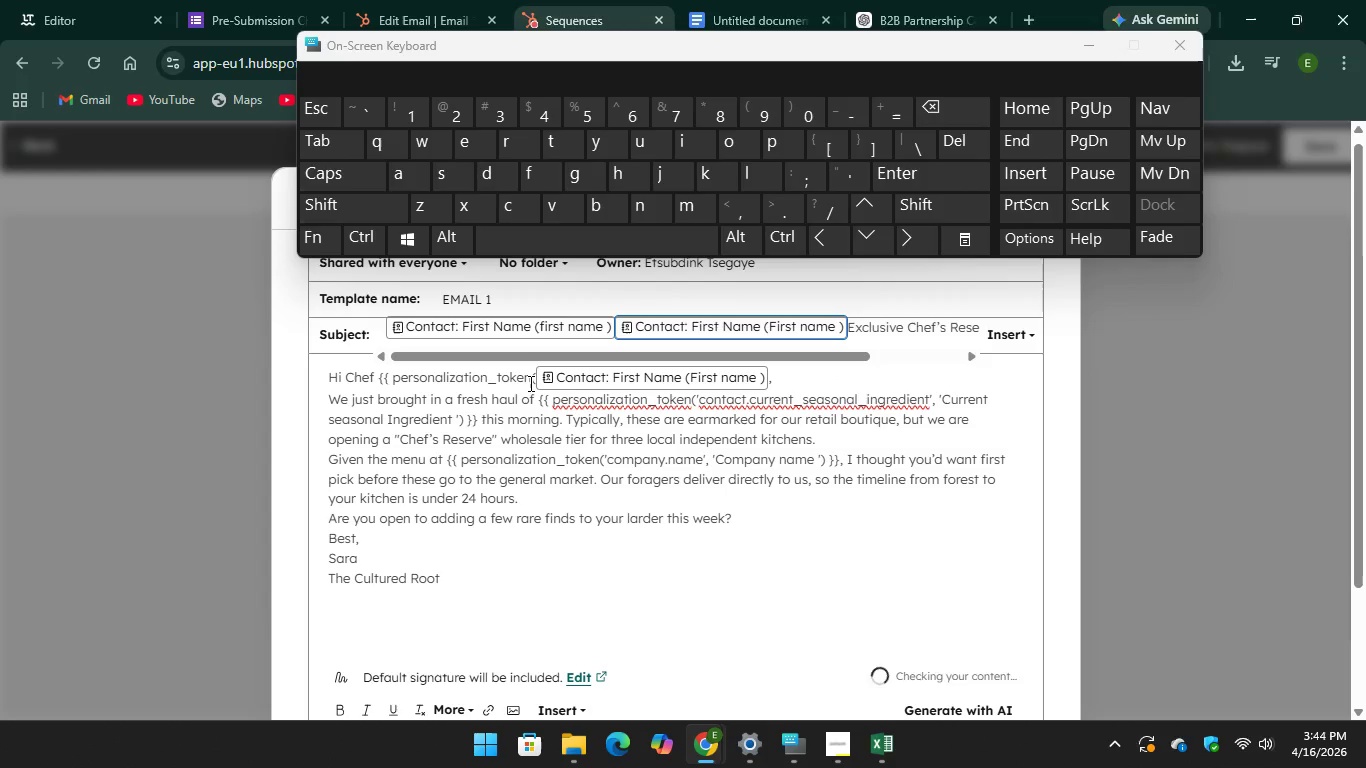 
left_click([534, 381])
 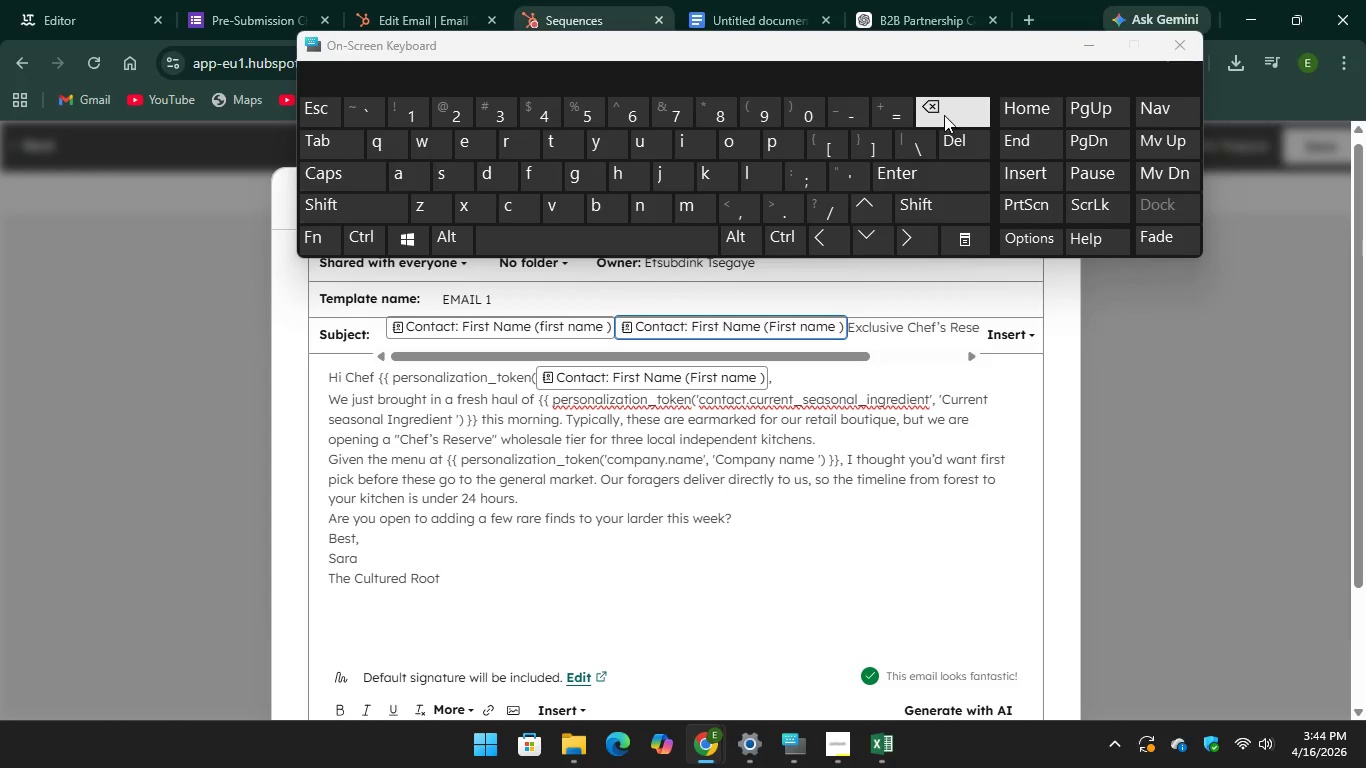 
key(Backspace)
 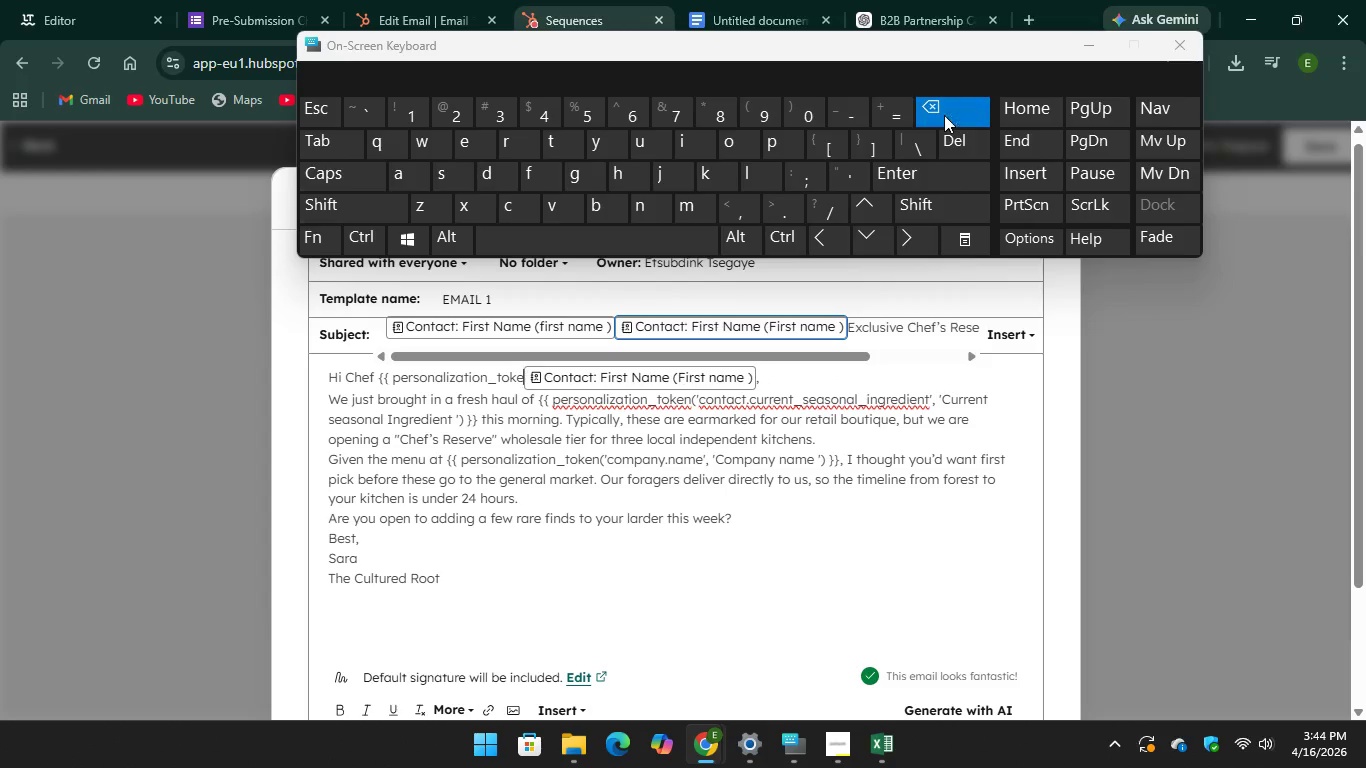 
key(Backspace)
 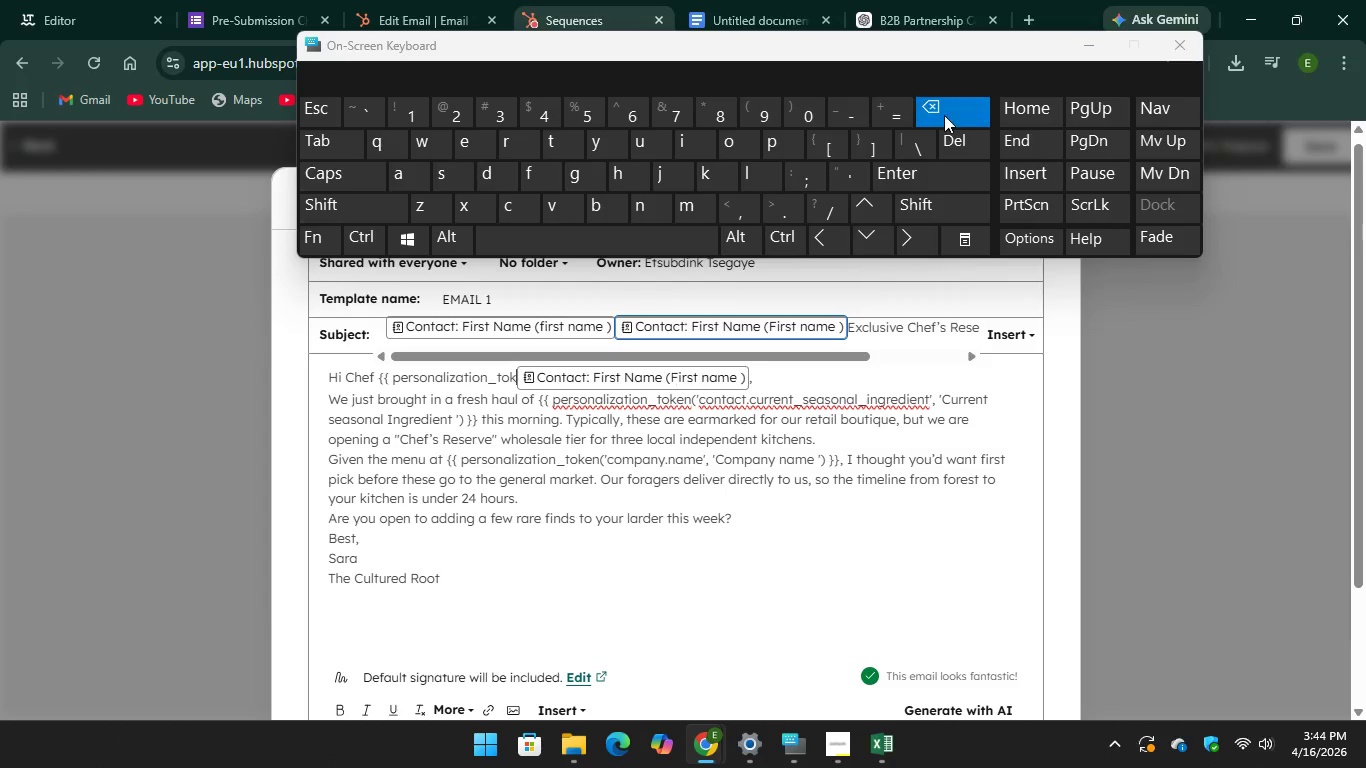 
hold_key(key=Backspace, duration=1.05)
 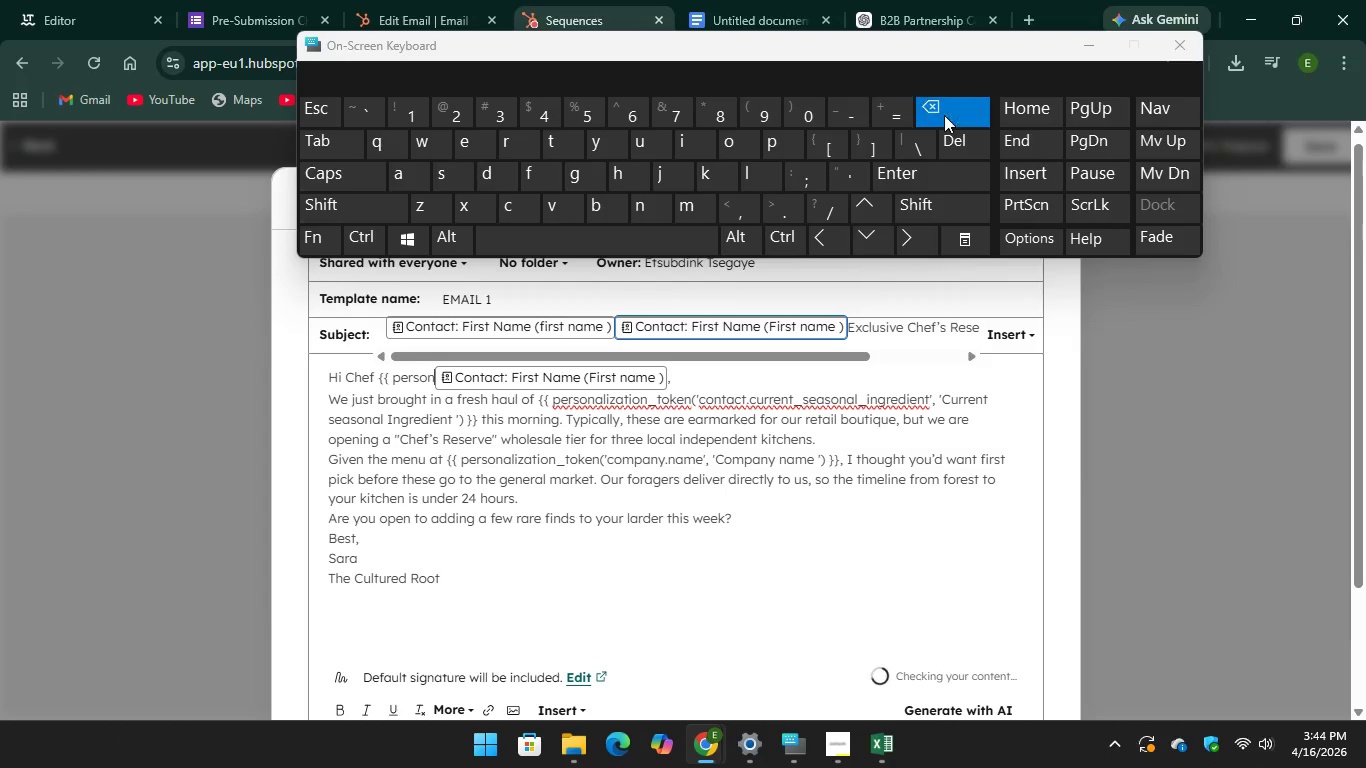 
key(Backspace)
 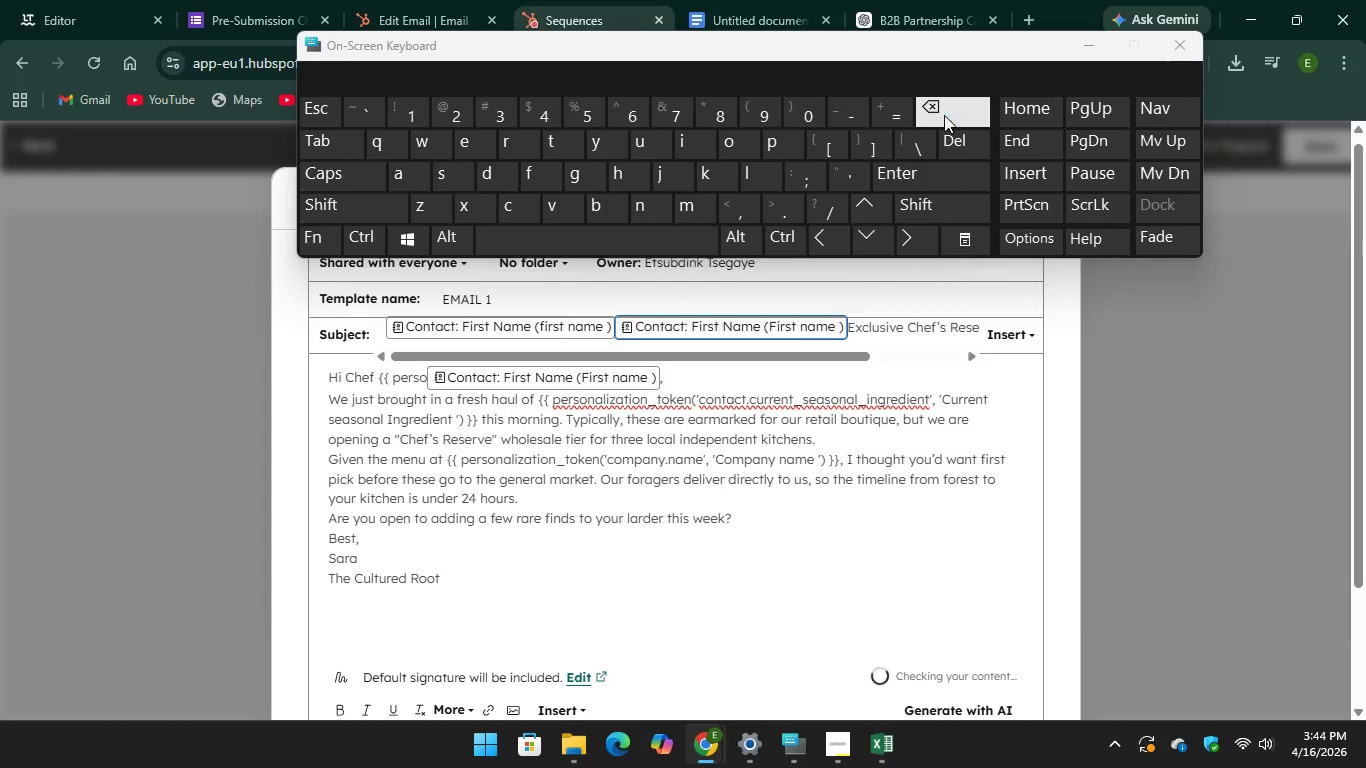 
key(Backspace)
 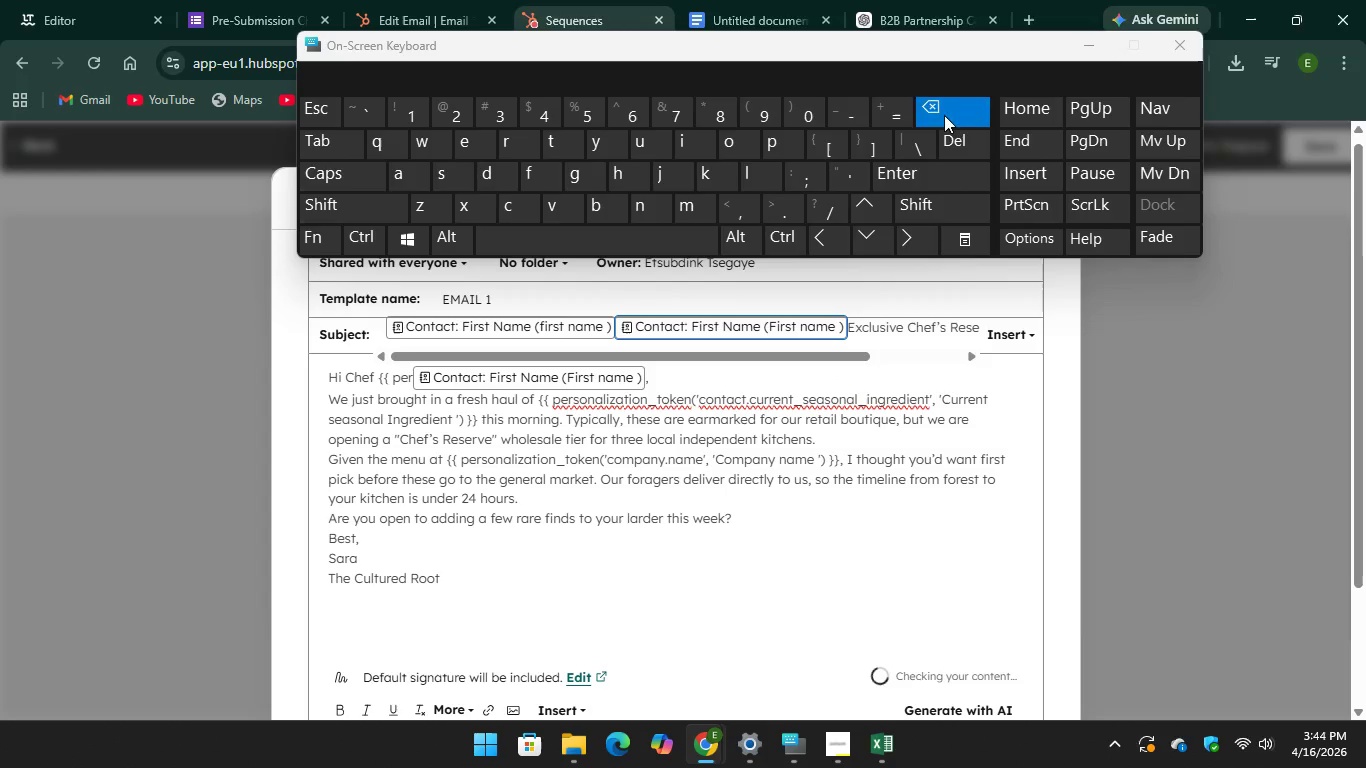 
key(Backspace)
 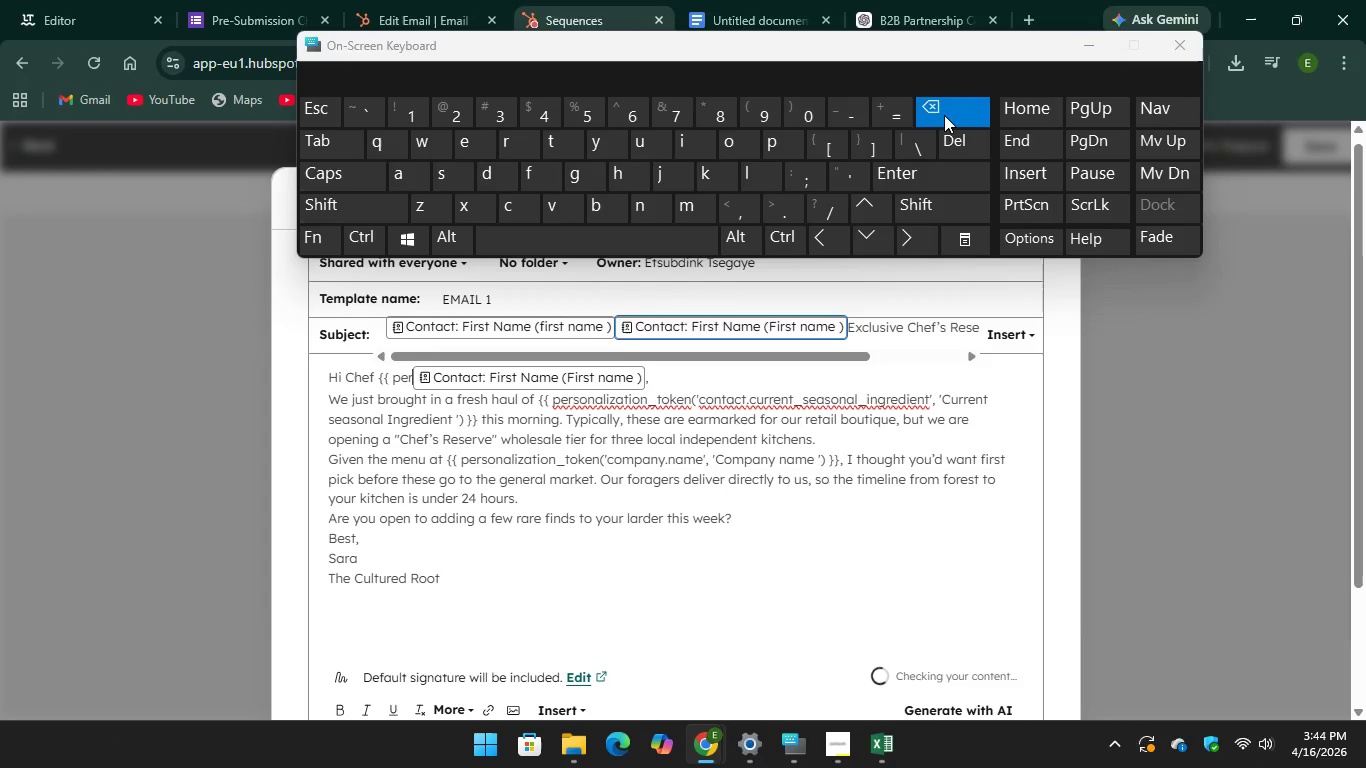 
key(Backspace)
 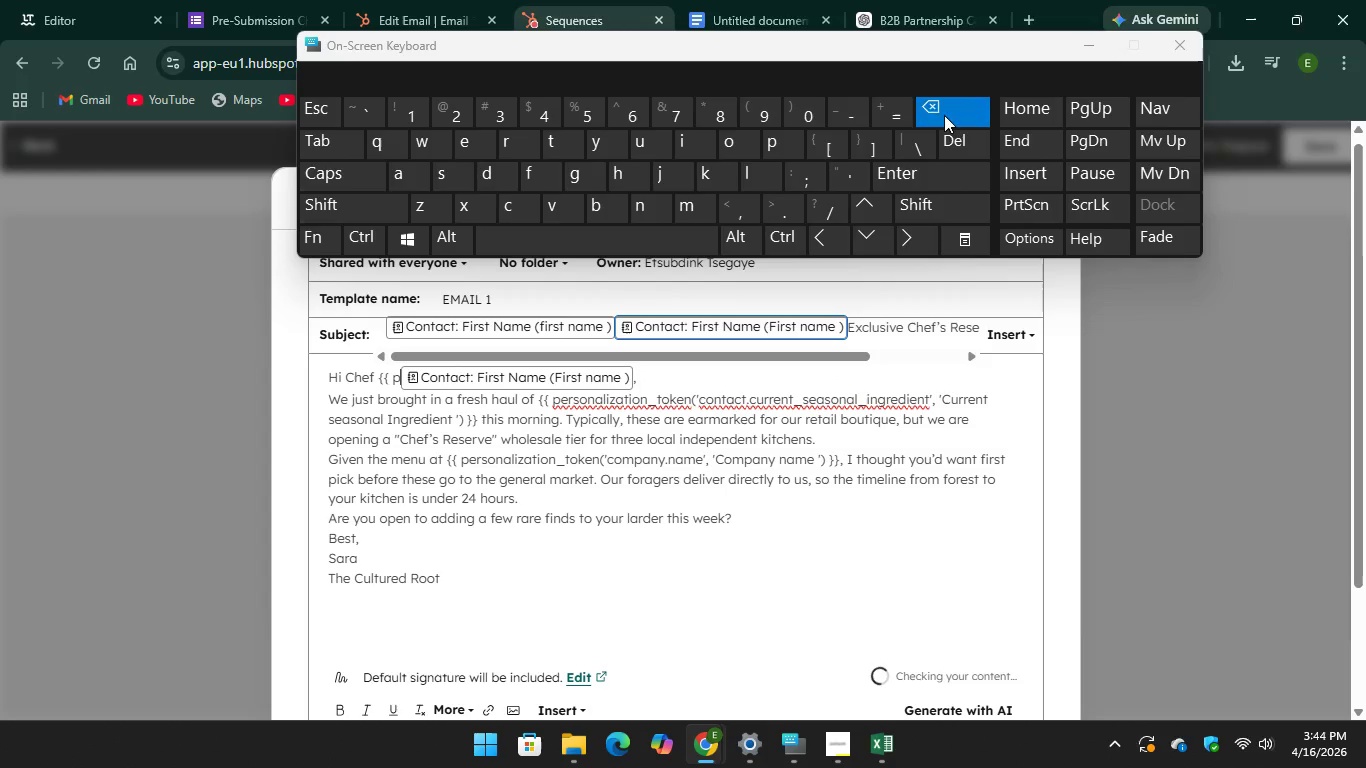 
key(Backspace)
 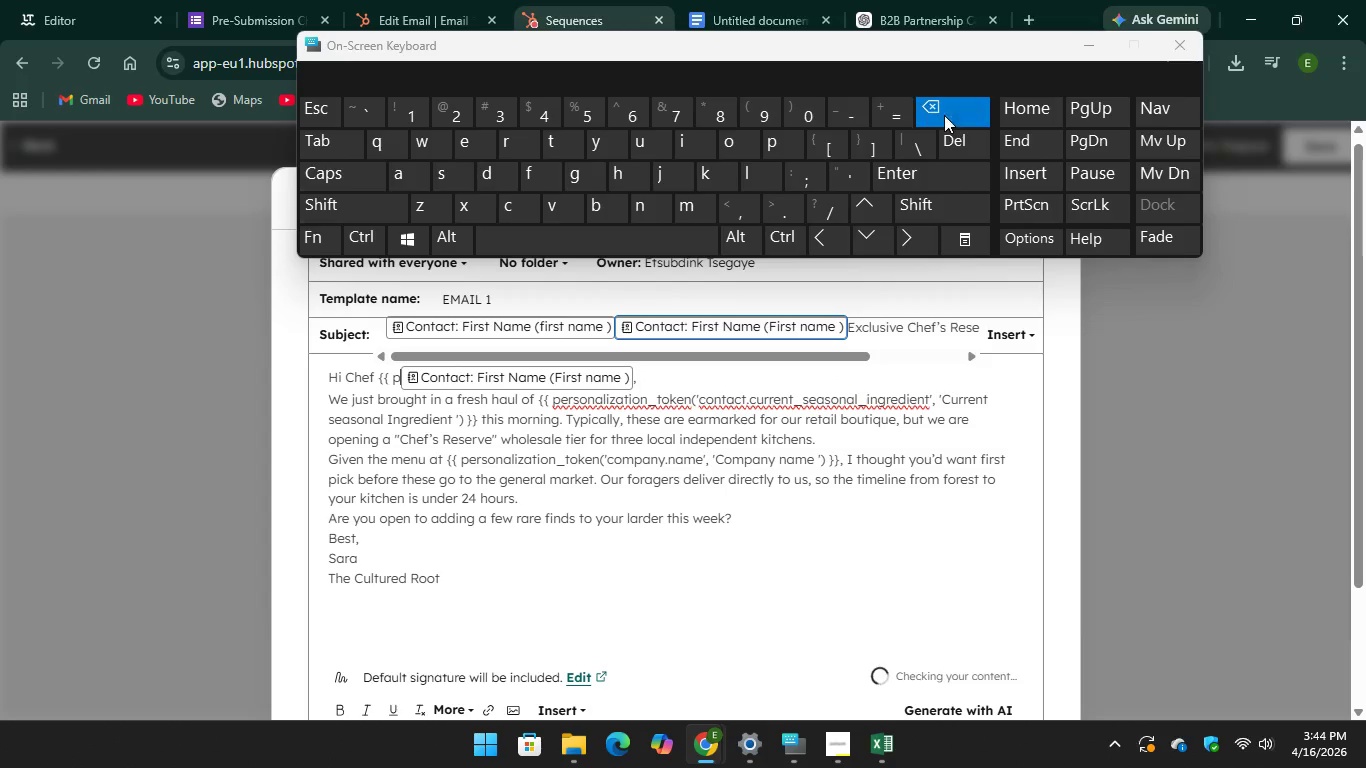 
key(Backspace)
 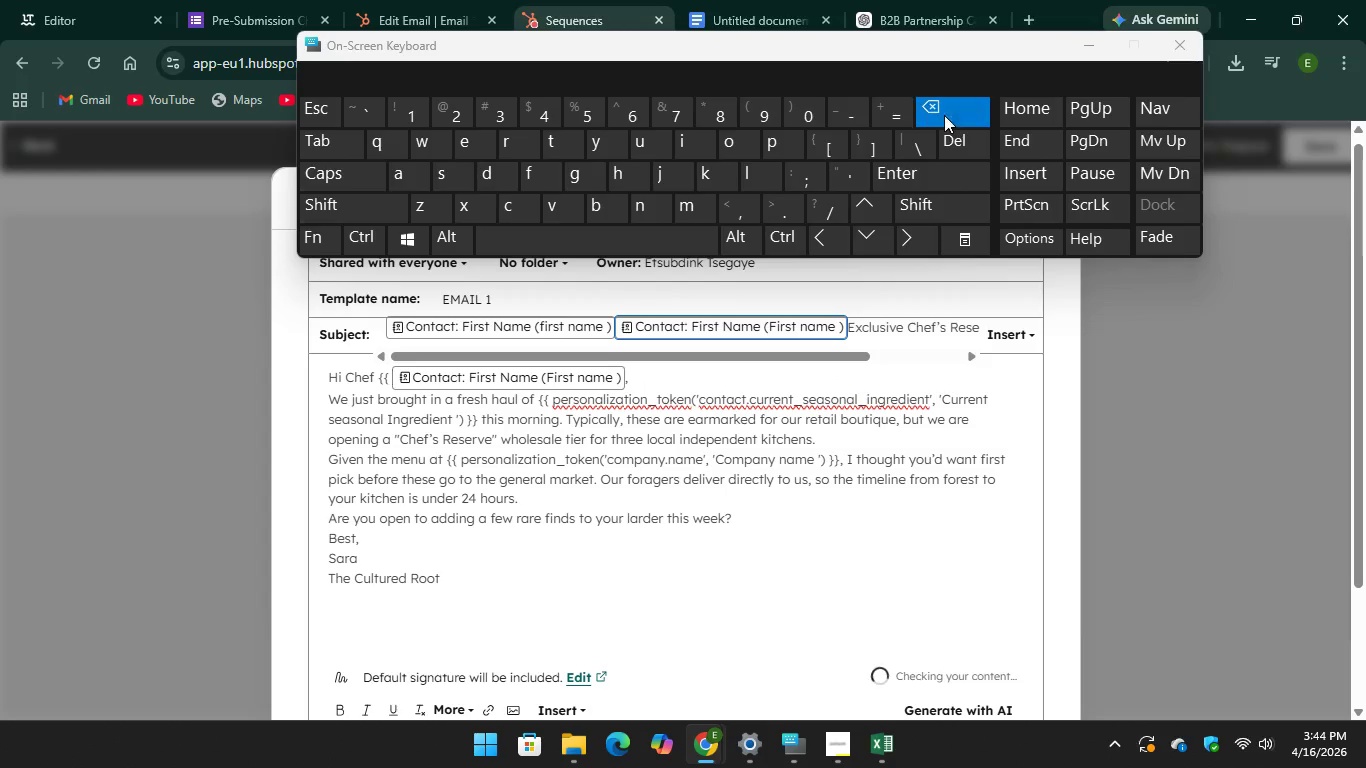 
key(Backspace)
 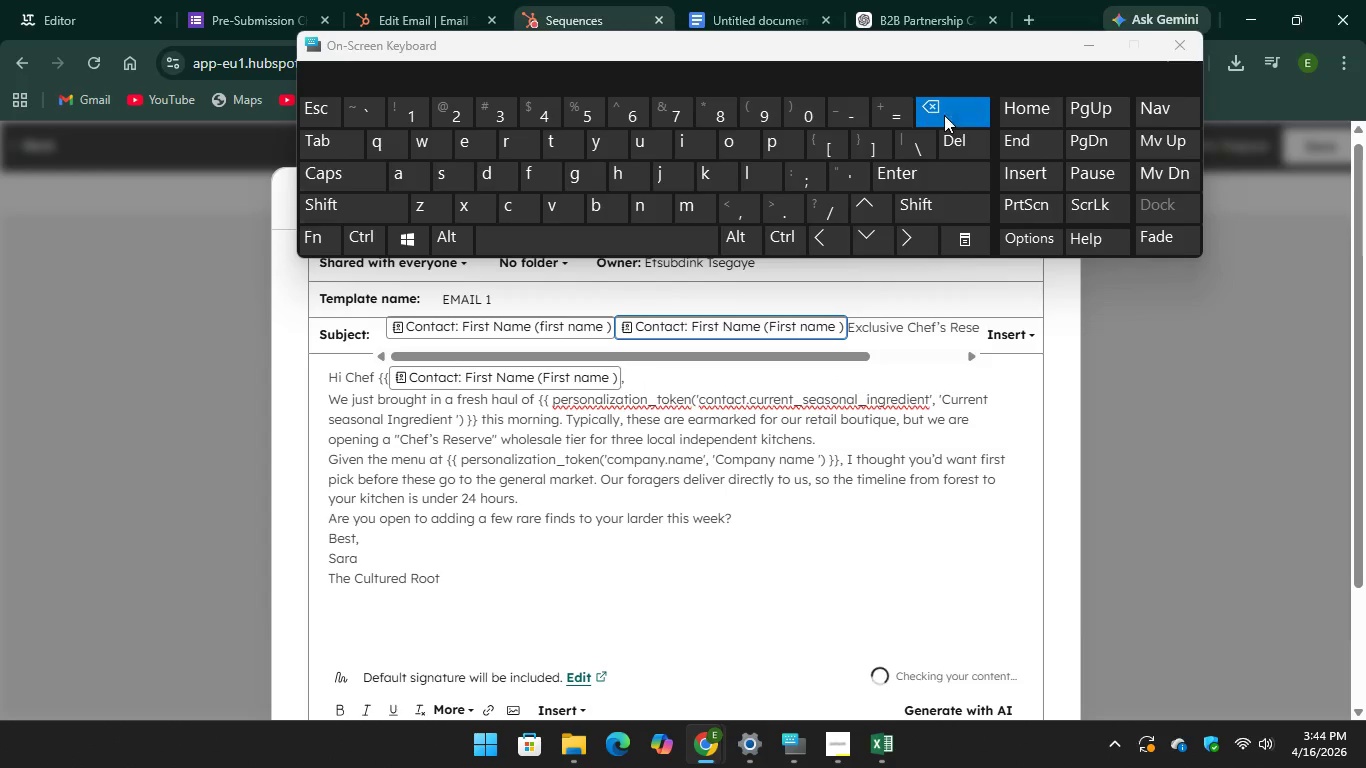 
key(Backspace)
 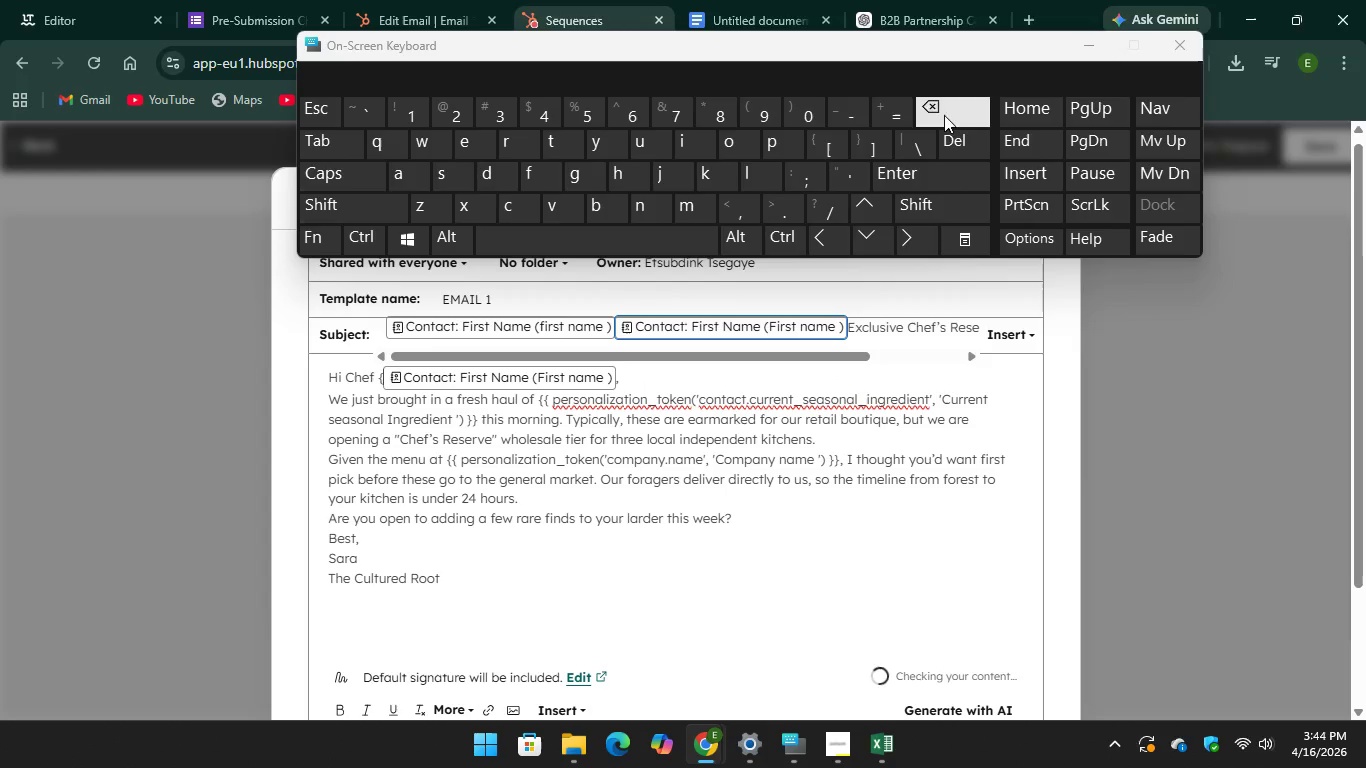 
key(Backspace)
 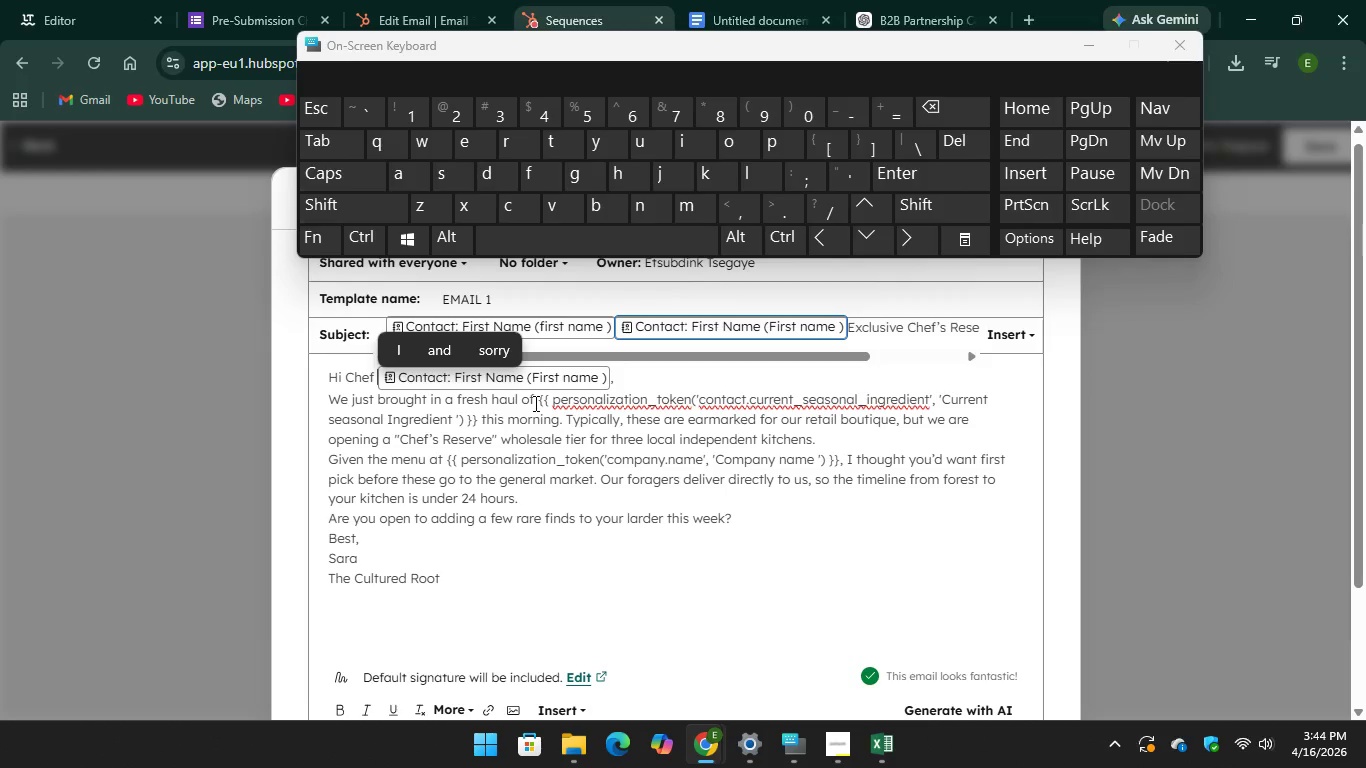 
wait(6.78)
 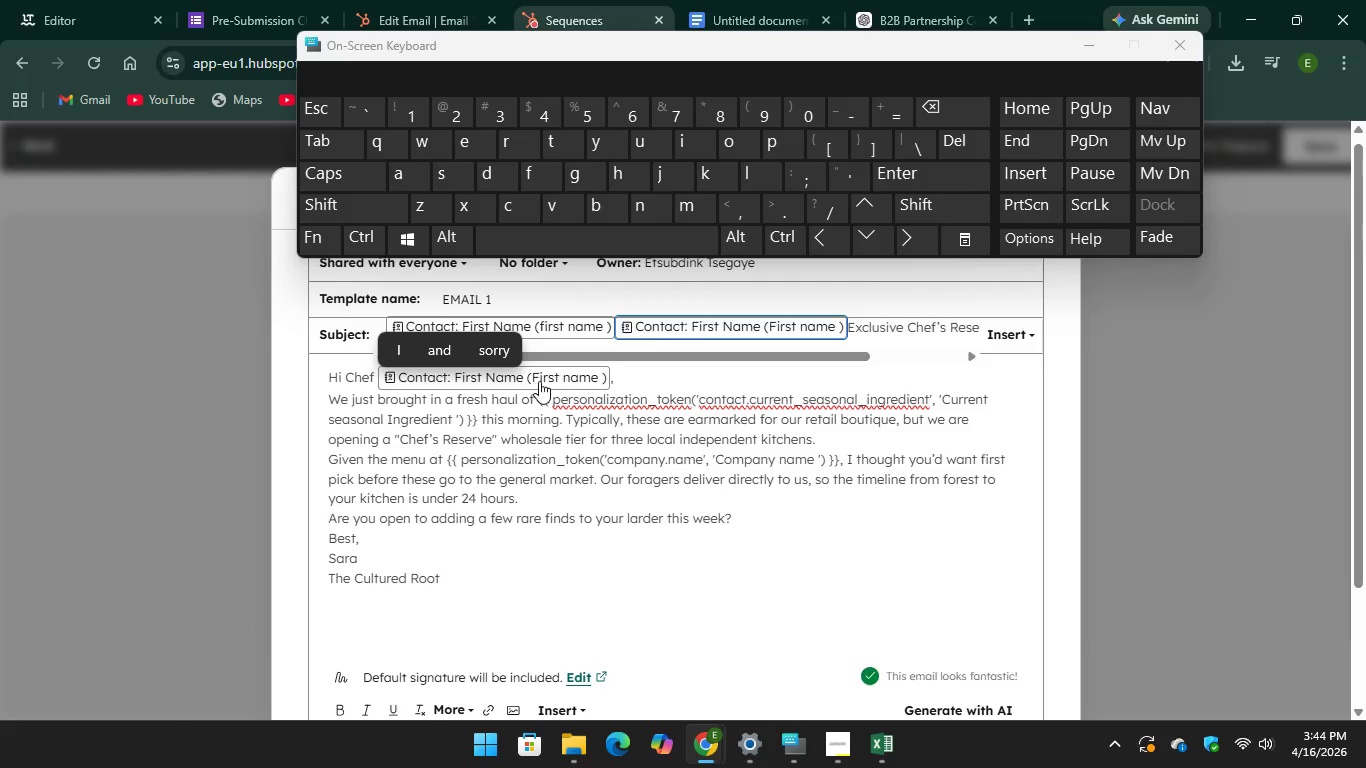 
left_click_drag(start_coordinate=[534, 403], to_coordinate=[478, 425])
 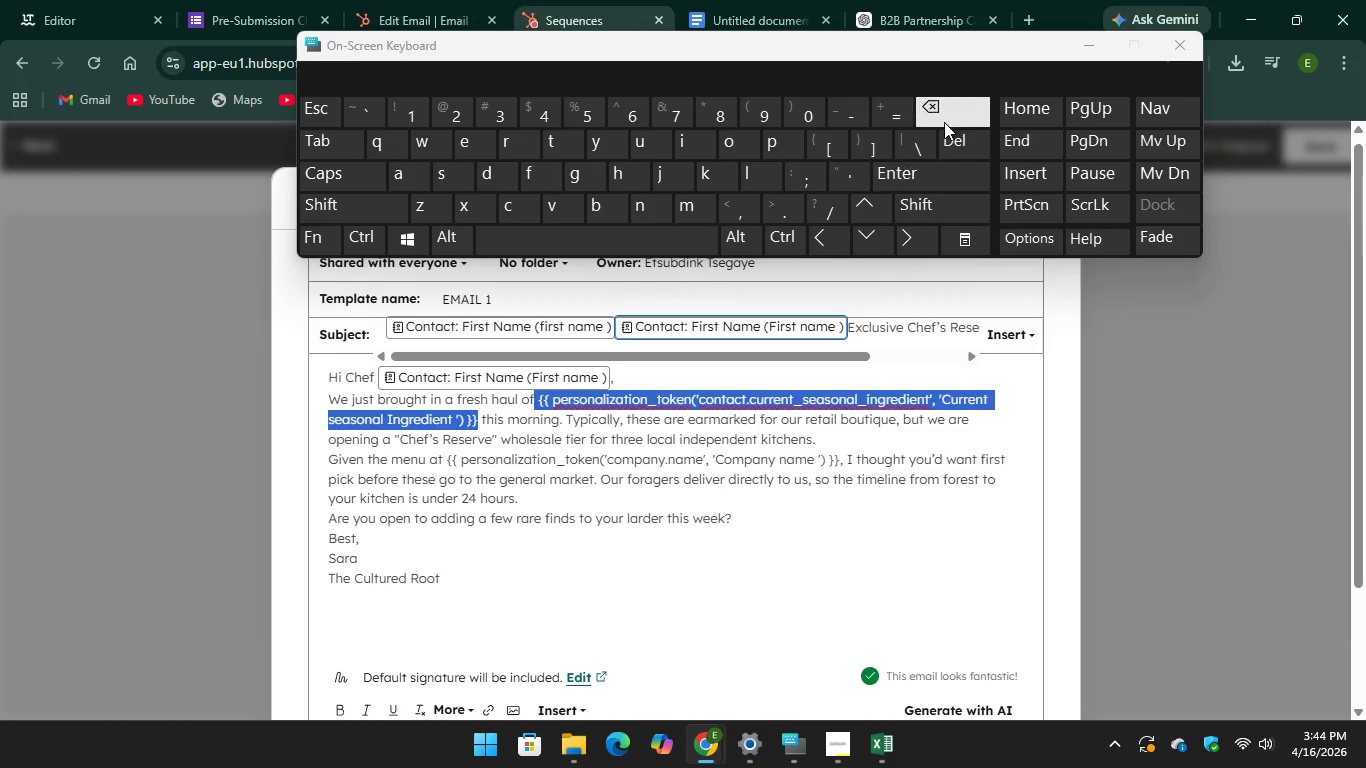 
key(Backspace)
 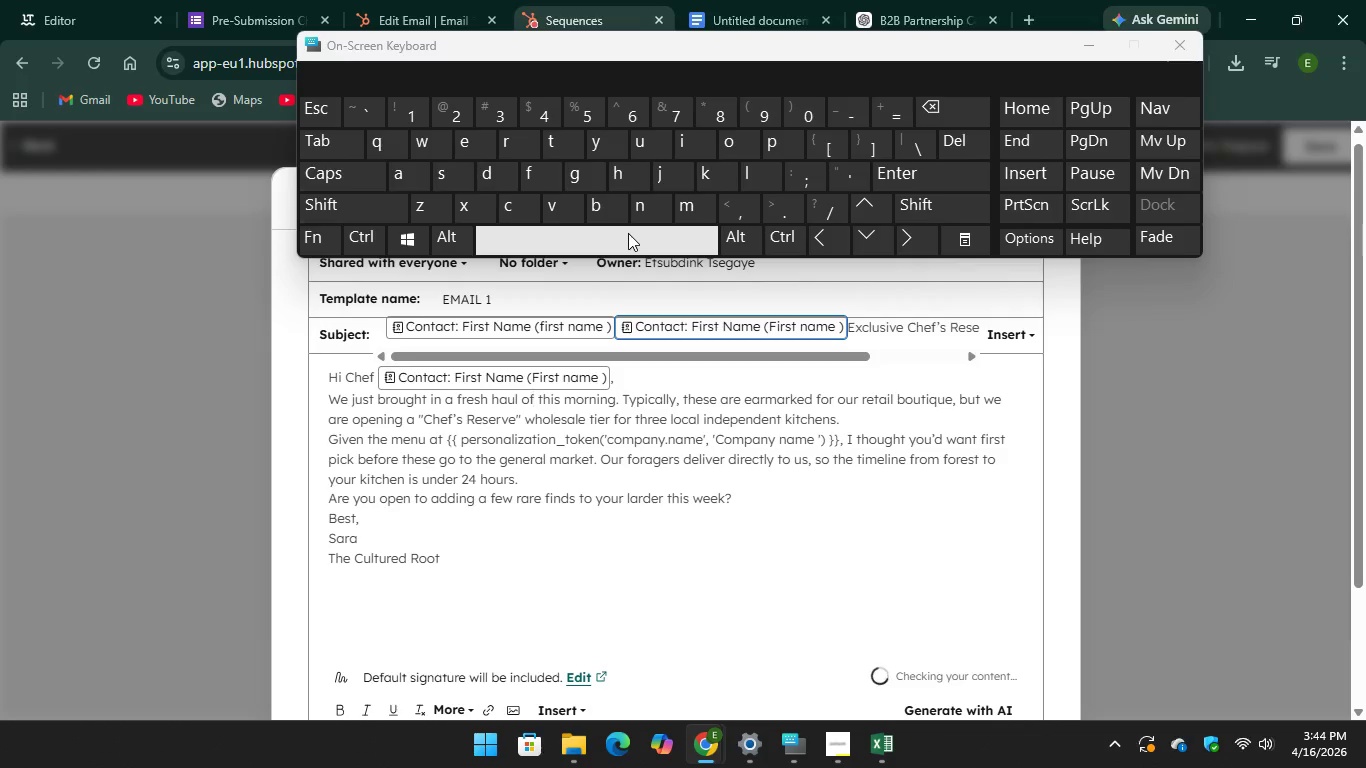 
key(Space)
 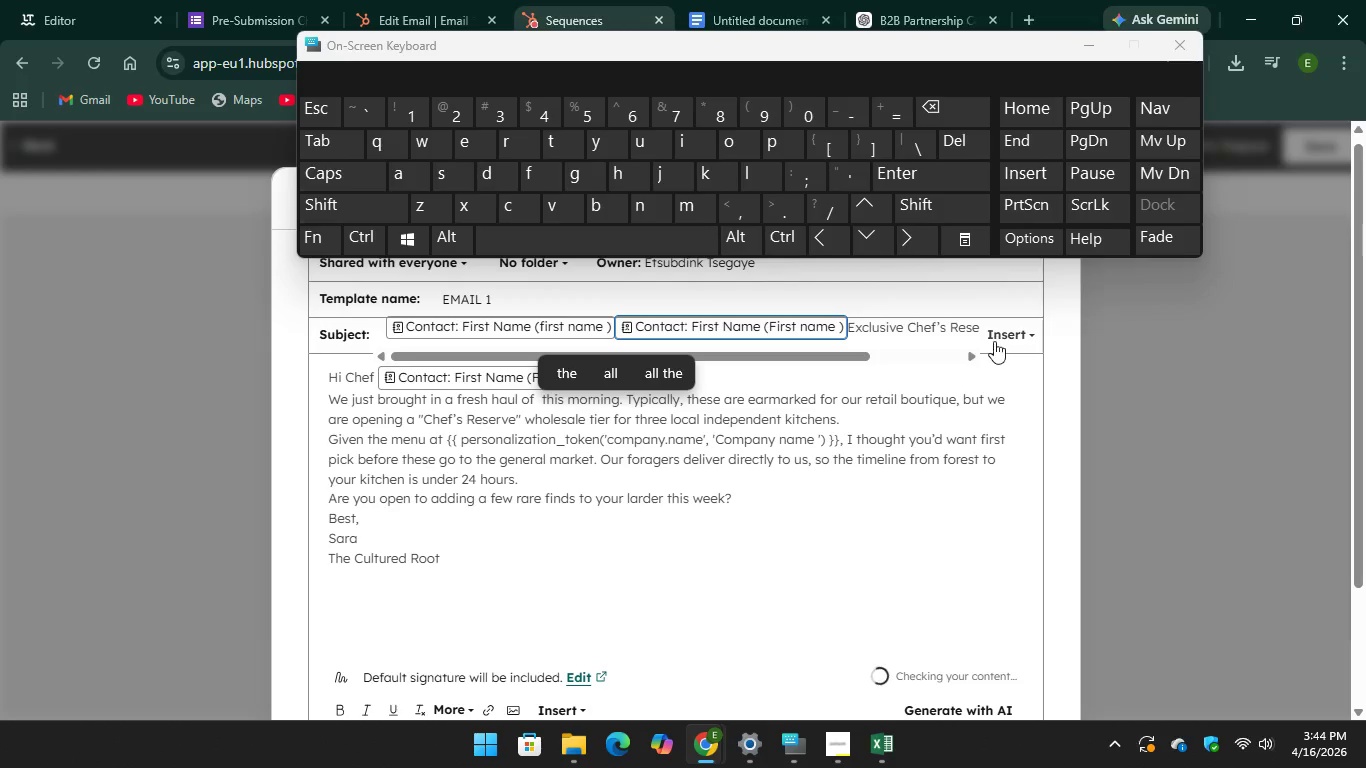 
left_click([995, 341])
 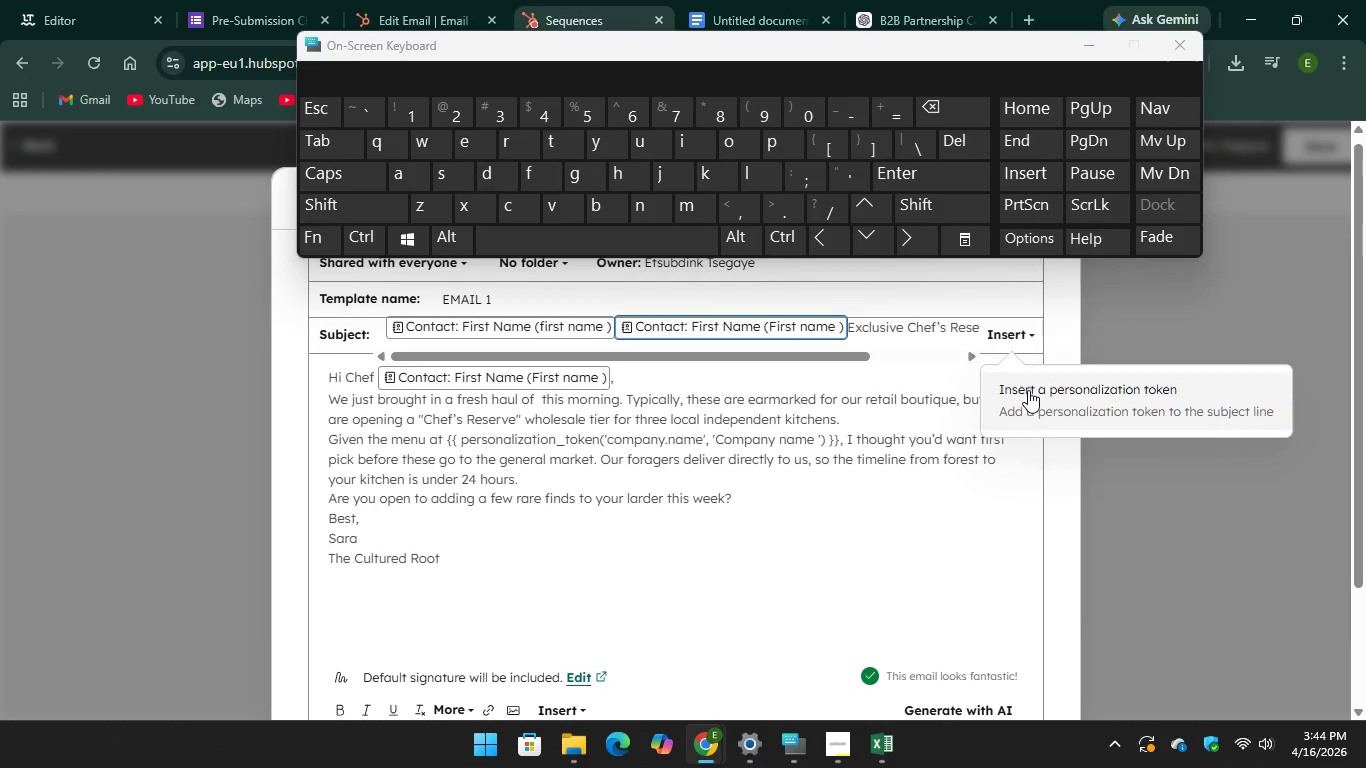 
left_click([1028, 390])
 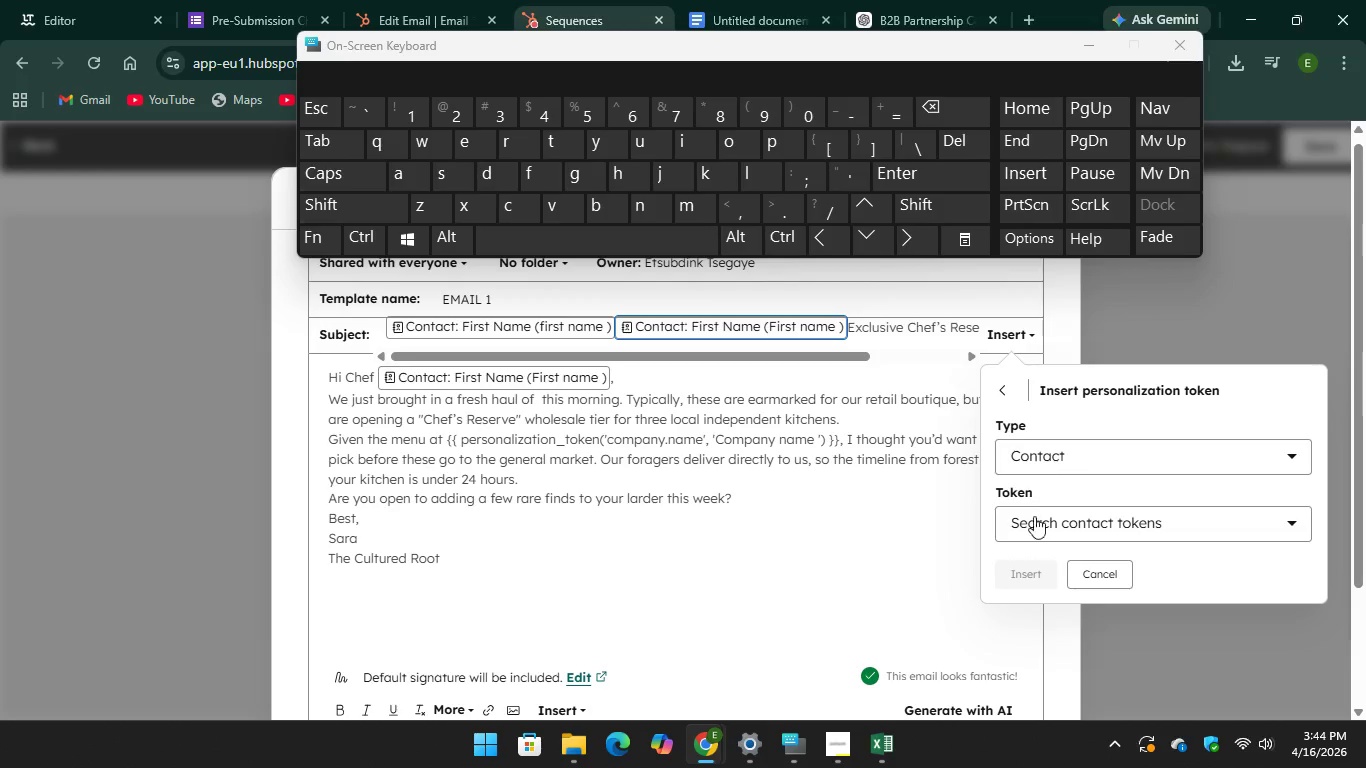 
mouse_move([1056, 502])
 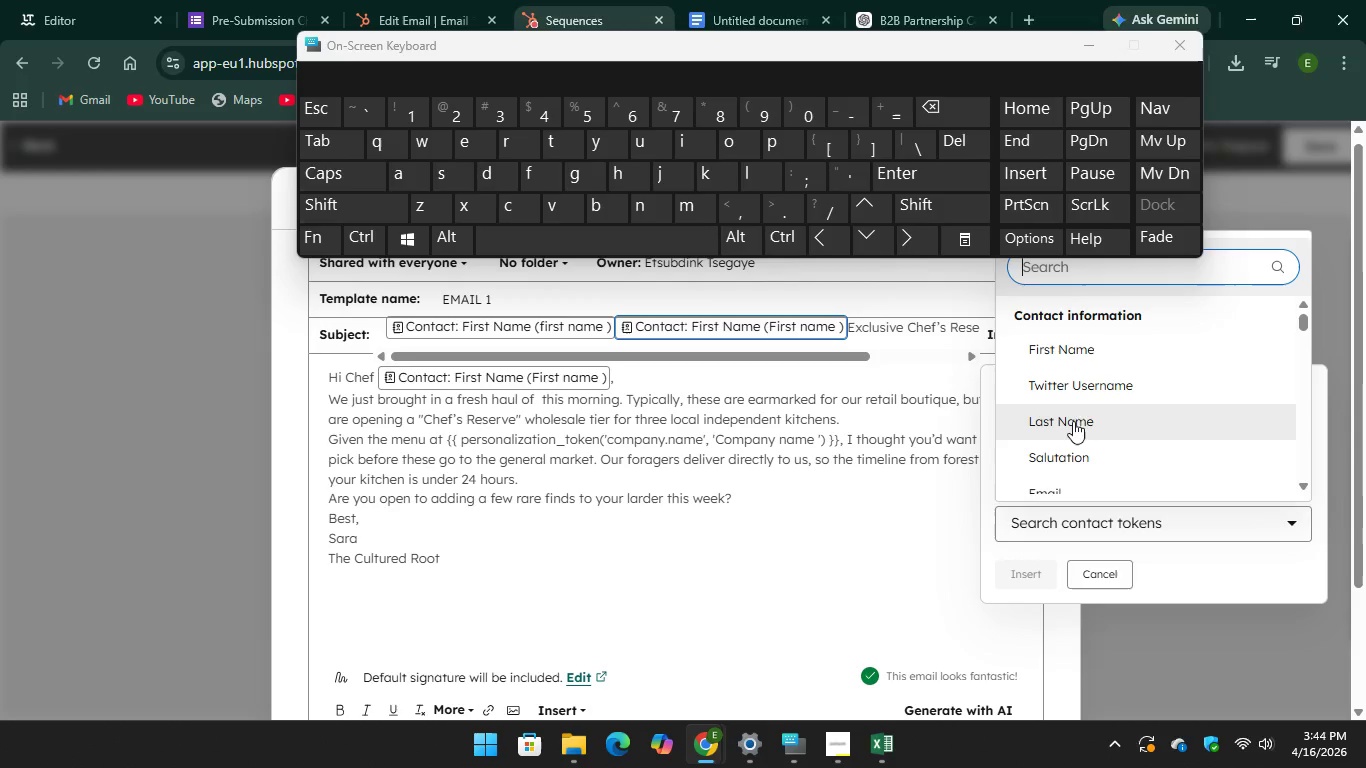 
mouse_move([1065, 388])
 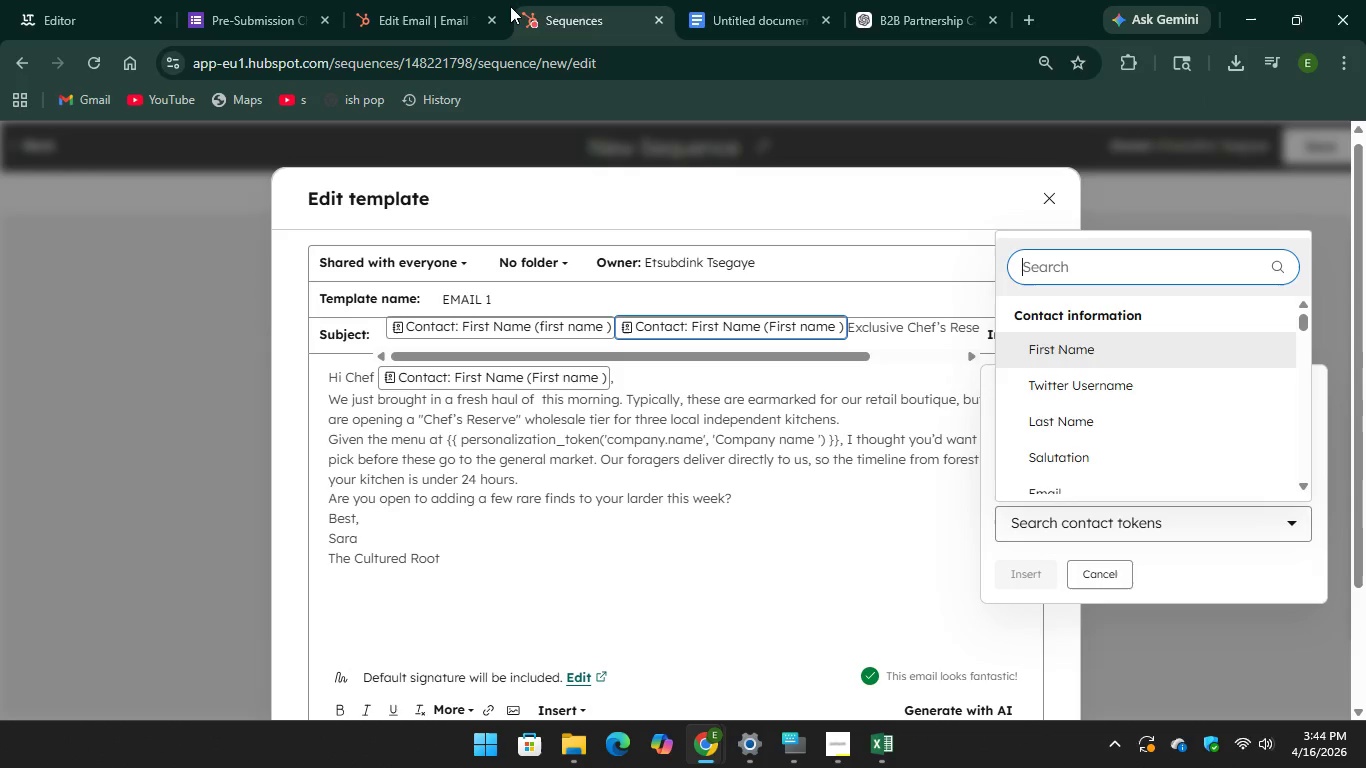 
left_click([440, 10])
 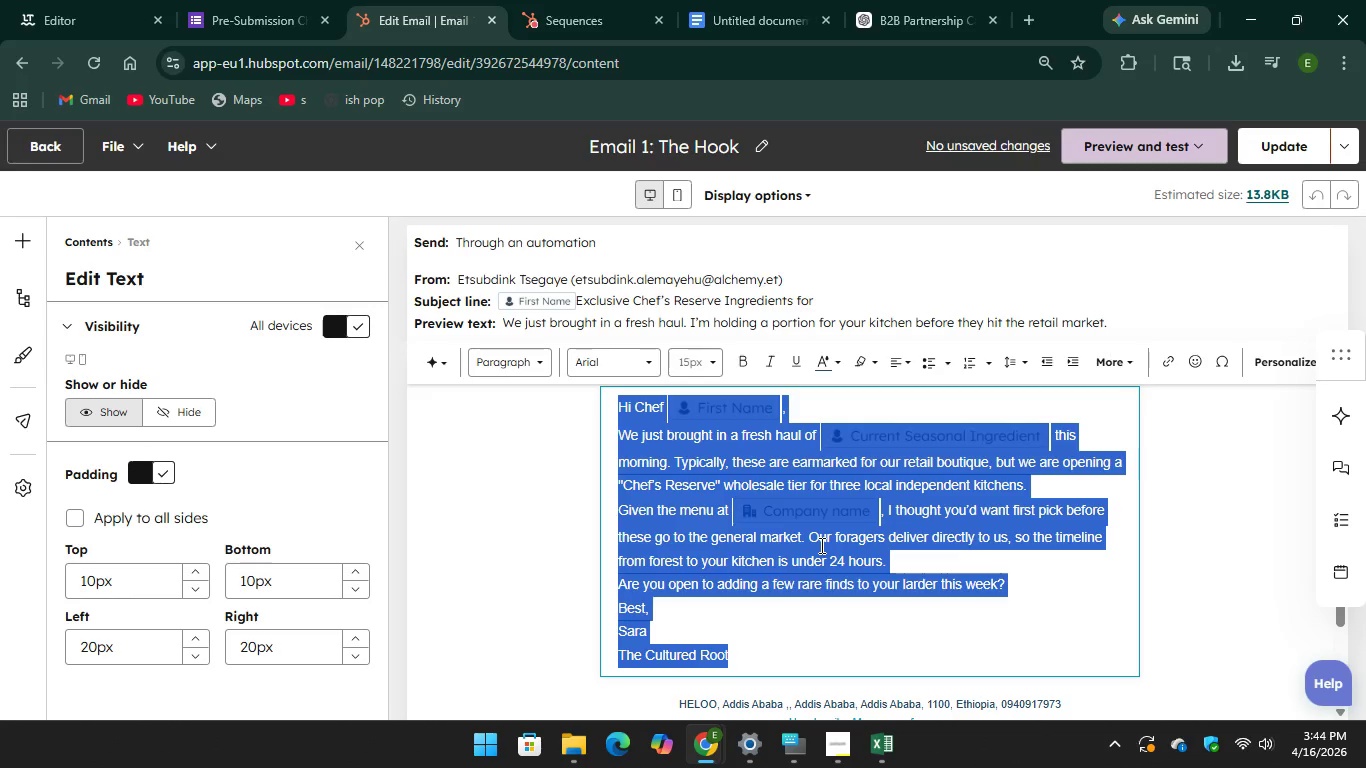 
left_click([820, 545])
 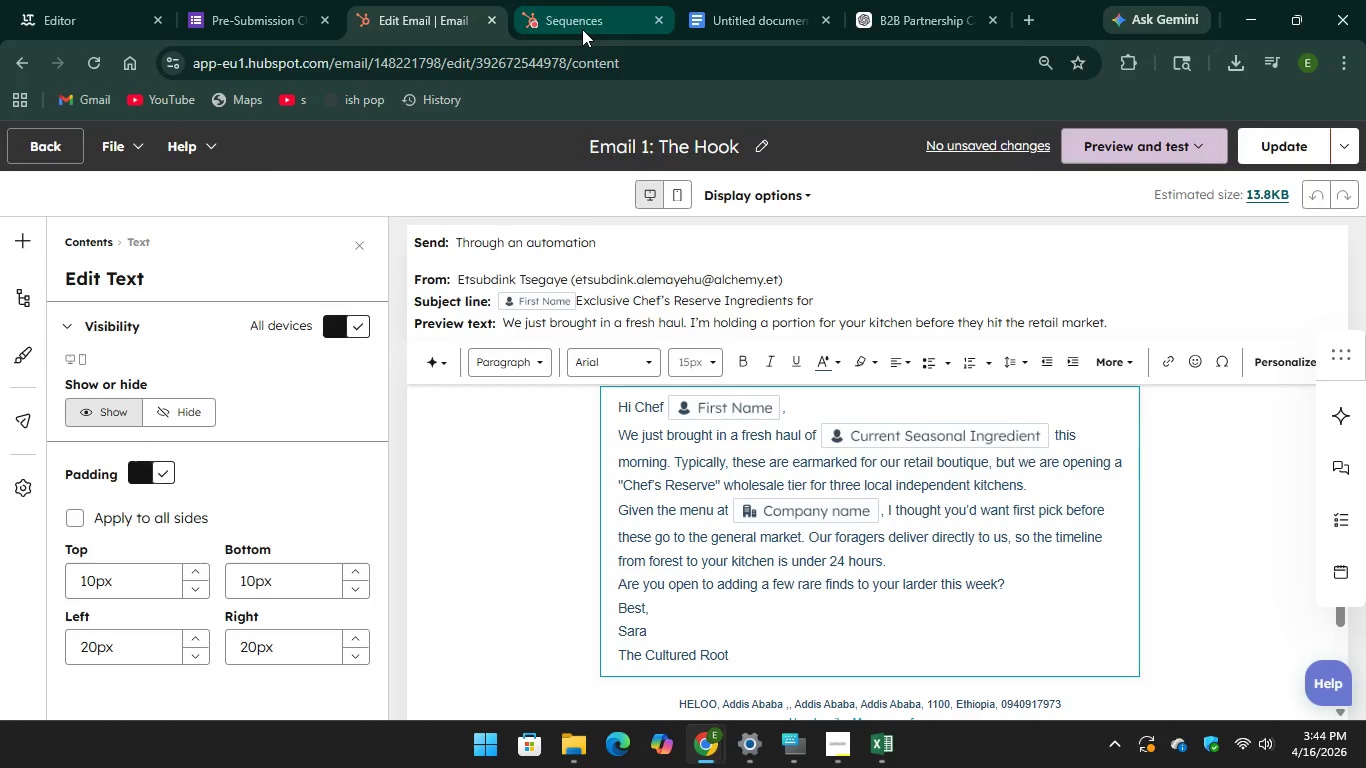 
left_click([582, 29])
 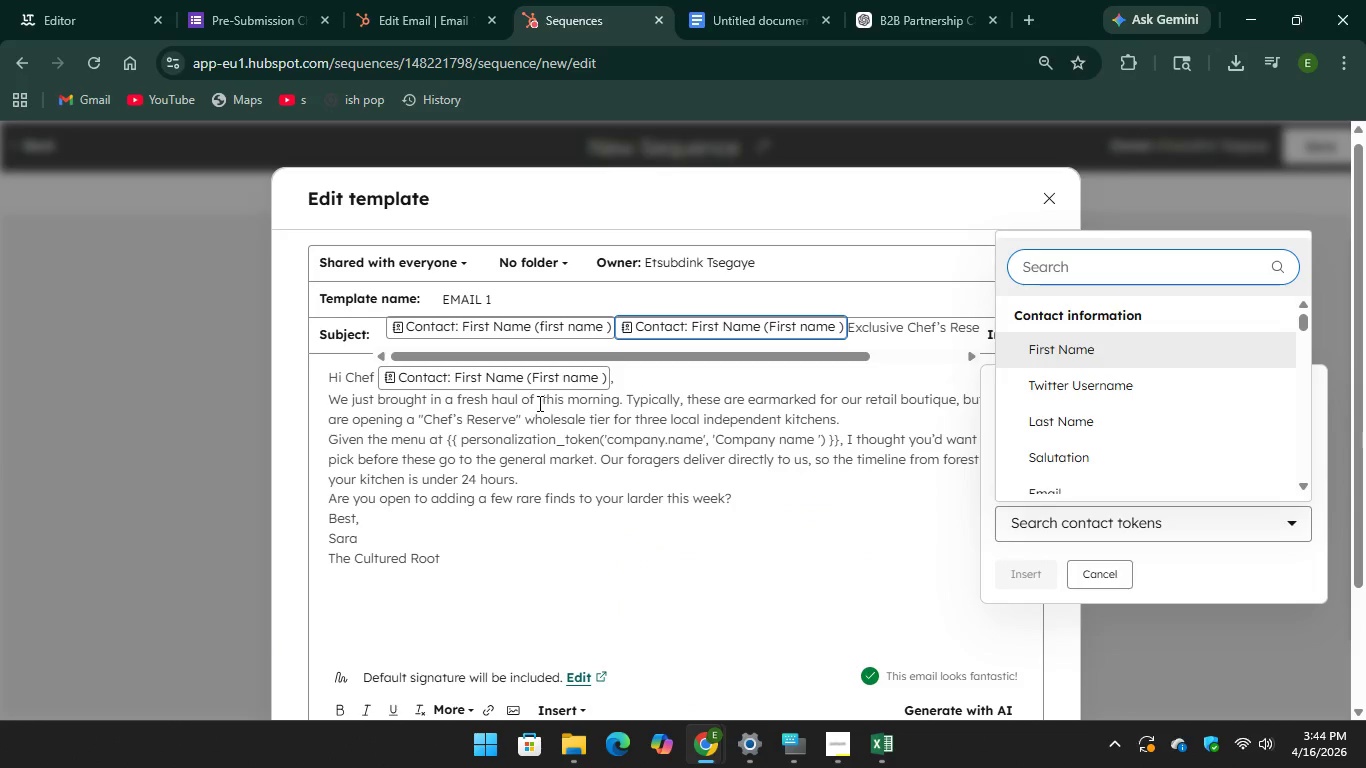 
left_click([538, 402])
 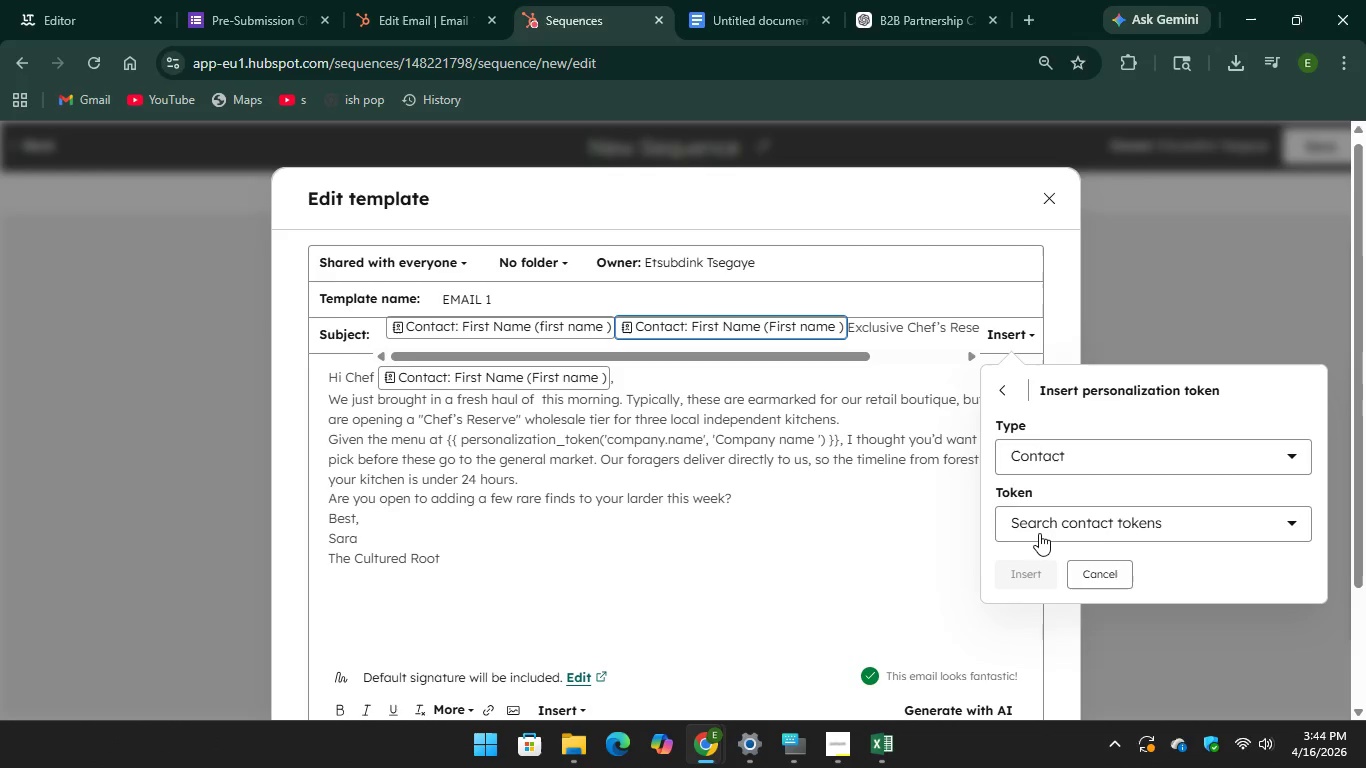 
left_click([1040, 533])
 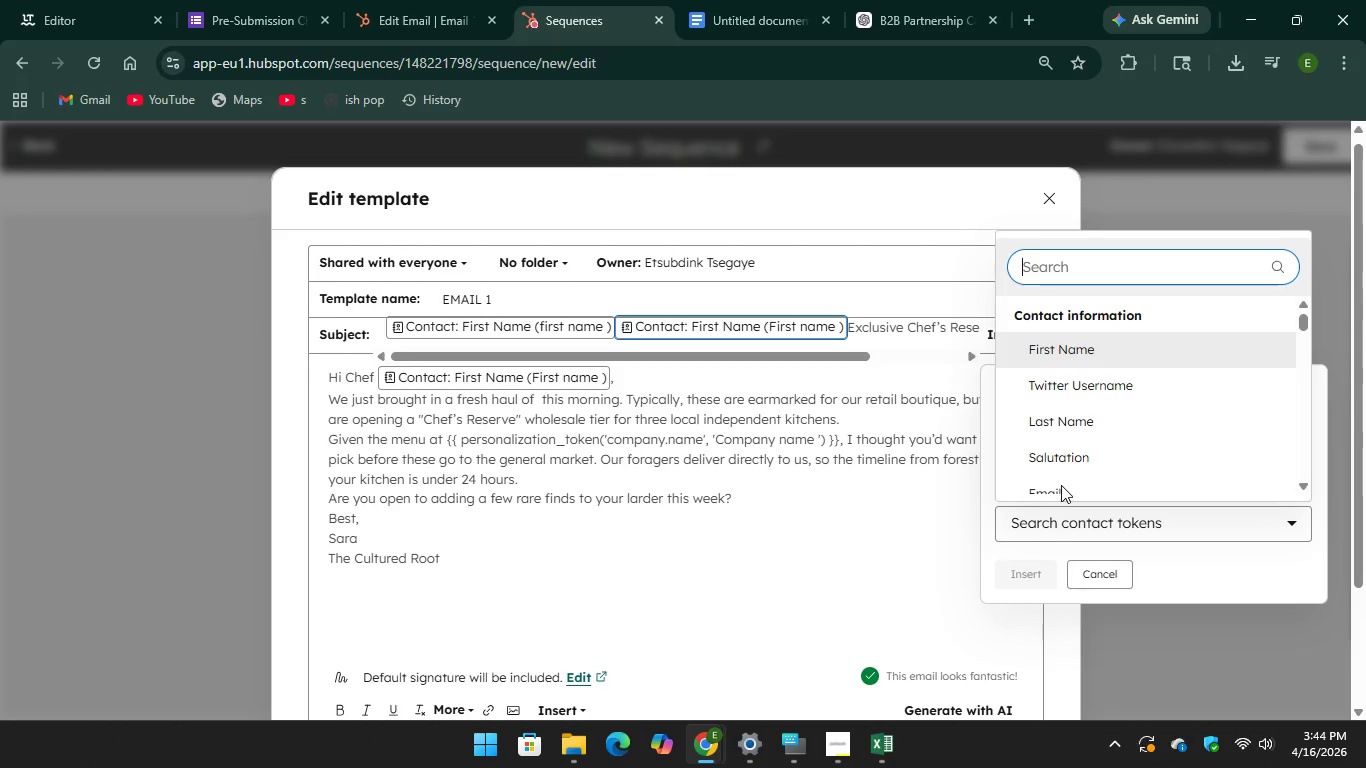 
scroll: coordinate [1095, 415], scroll_direction: down, amount: 7.0
 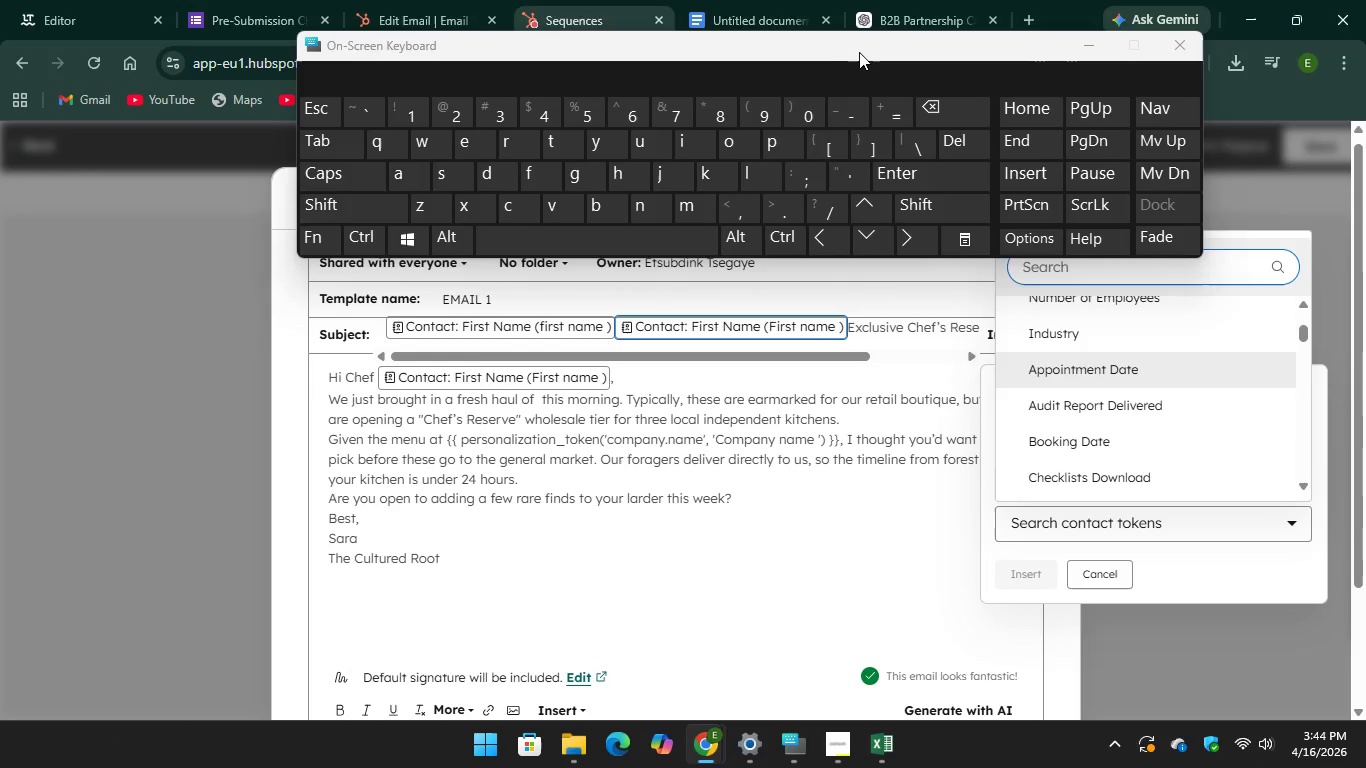 
wait(5.44)
 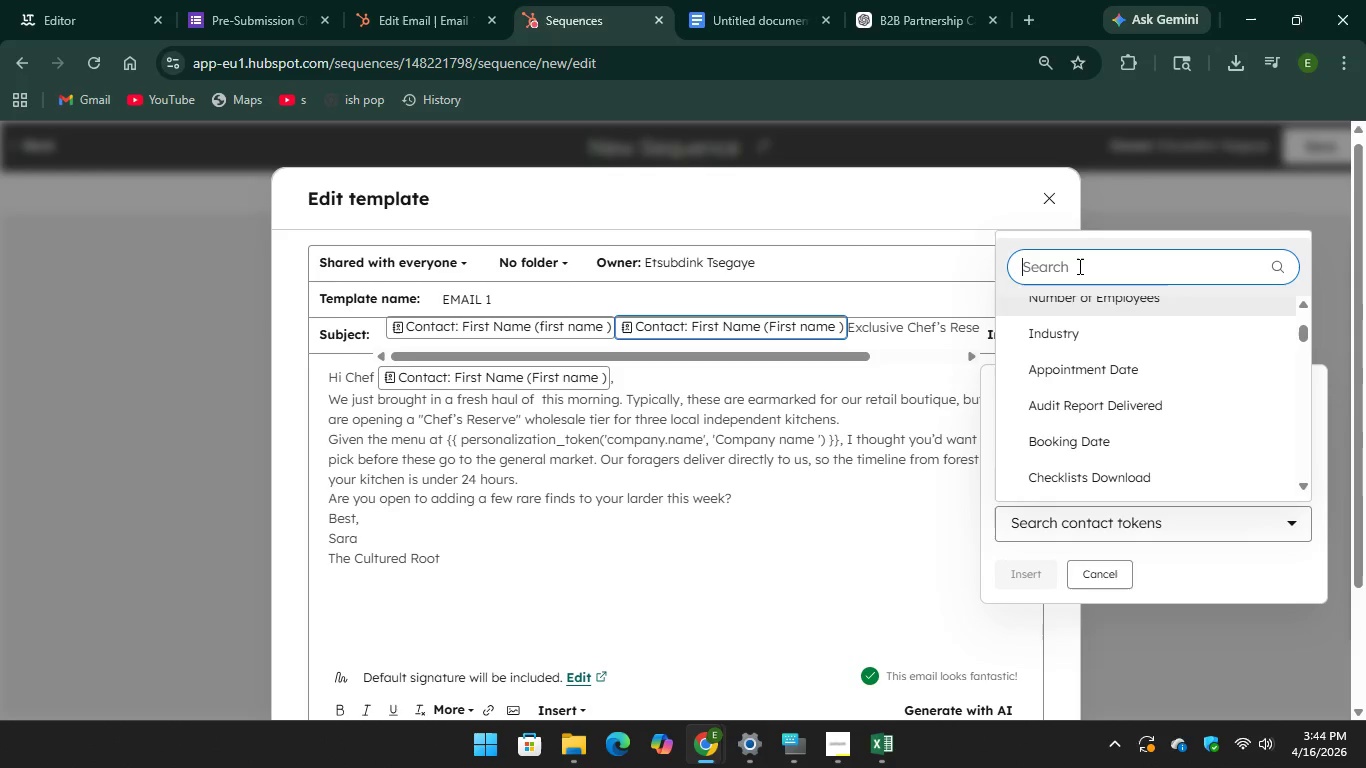 
left_click([1042, 267])
 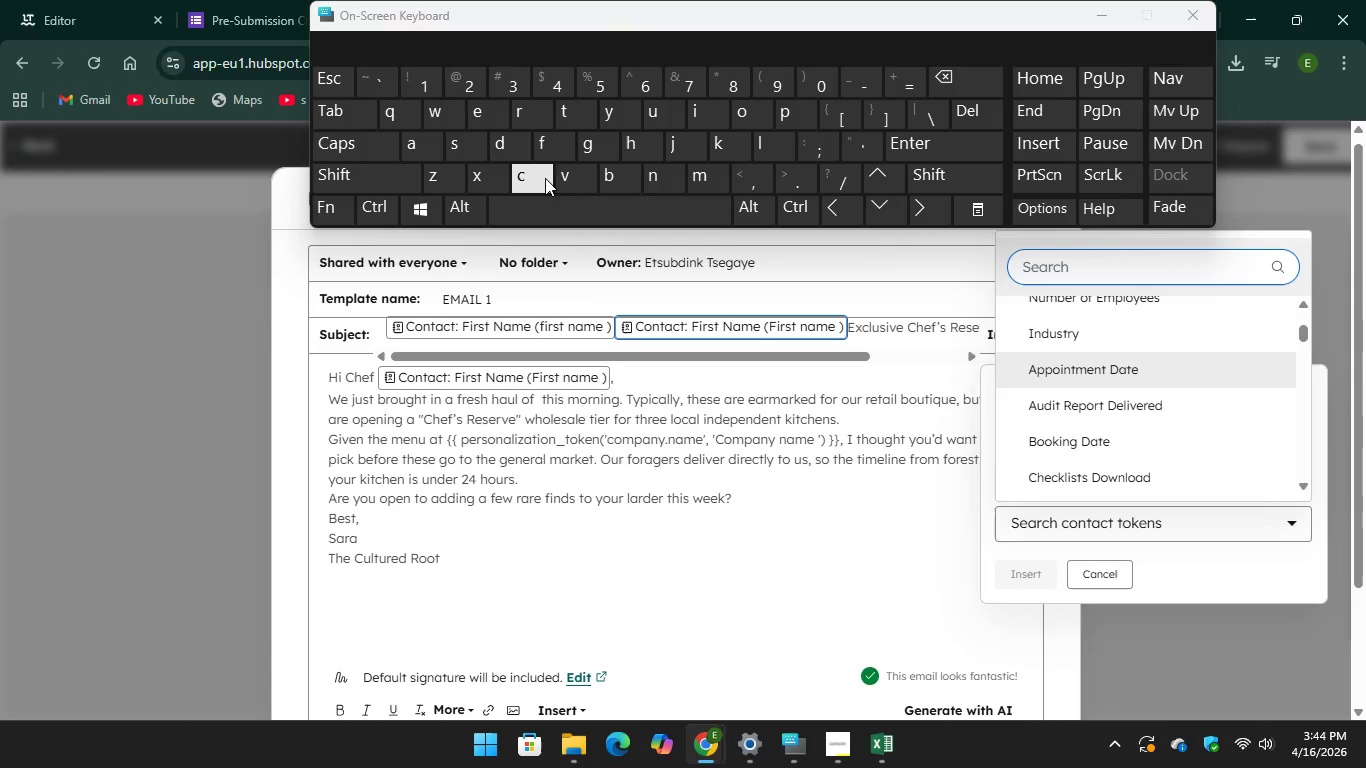 
type(curr)
 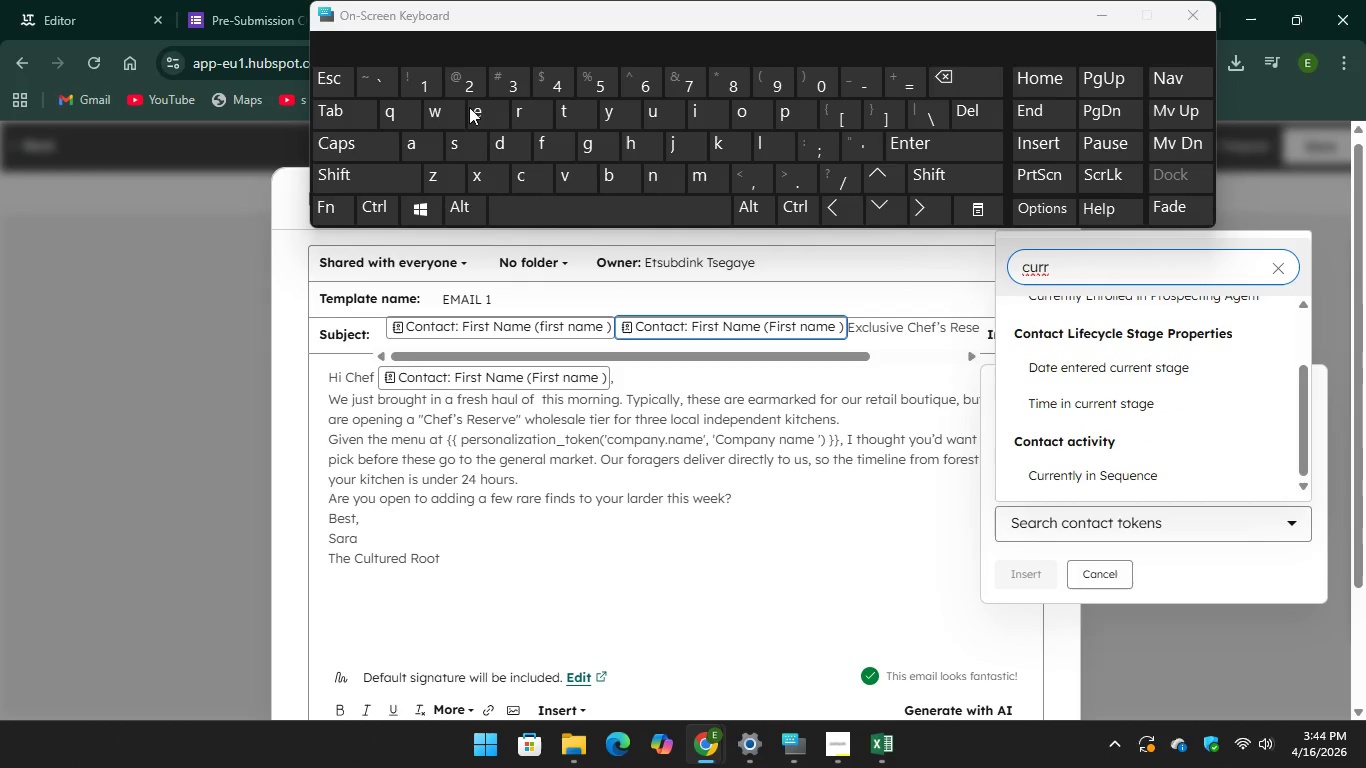 
key(E)
 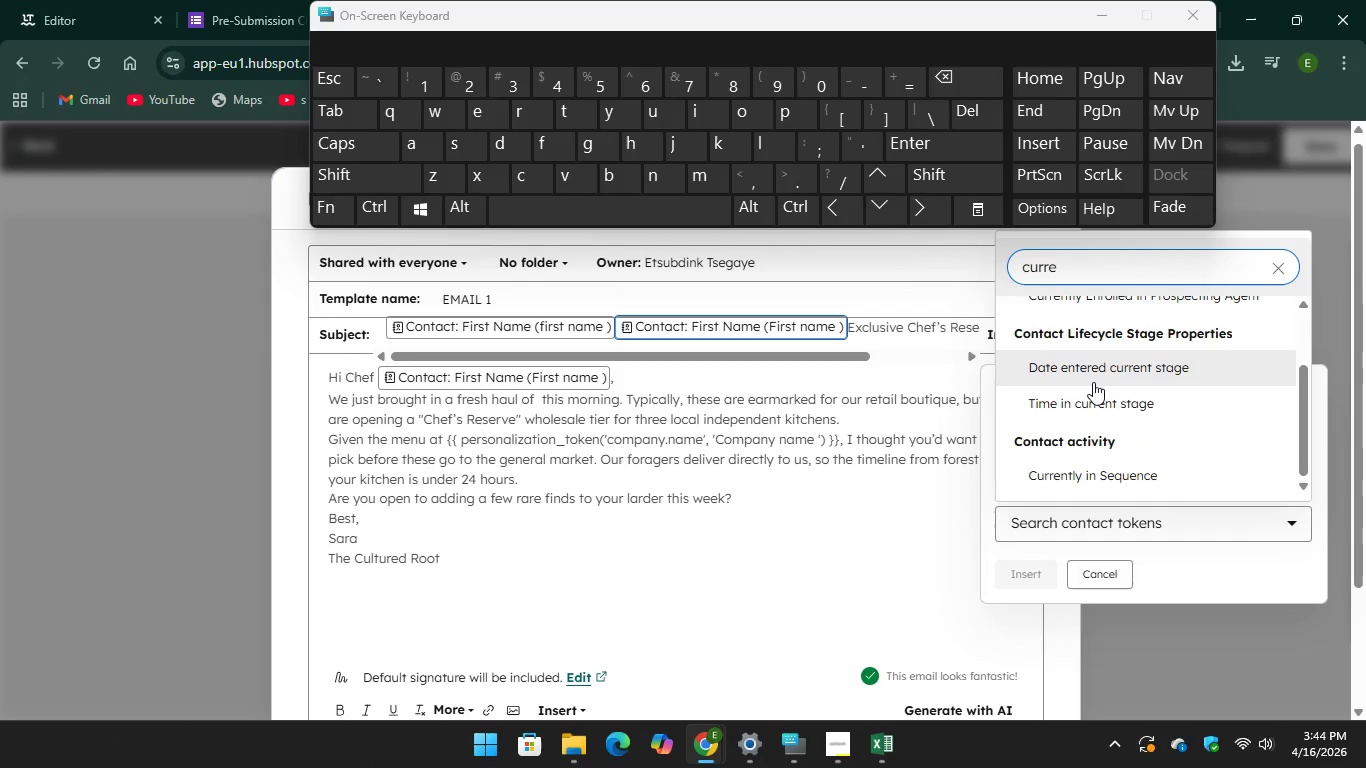 
scroll: coordinate [1093, 382], scroll_direction: up, amount: 1.0
 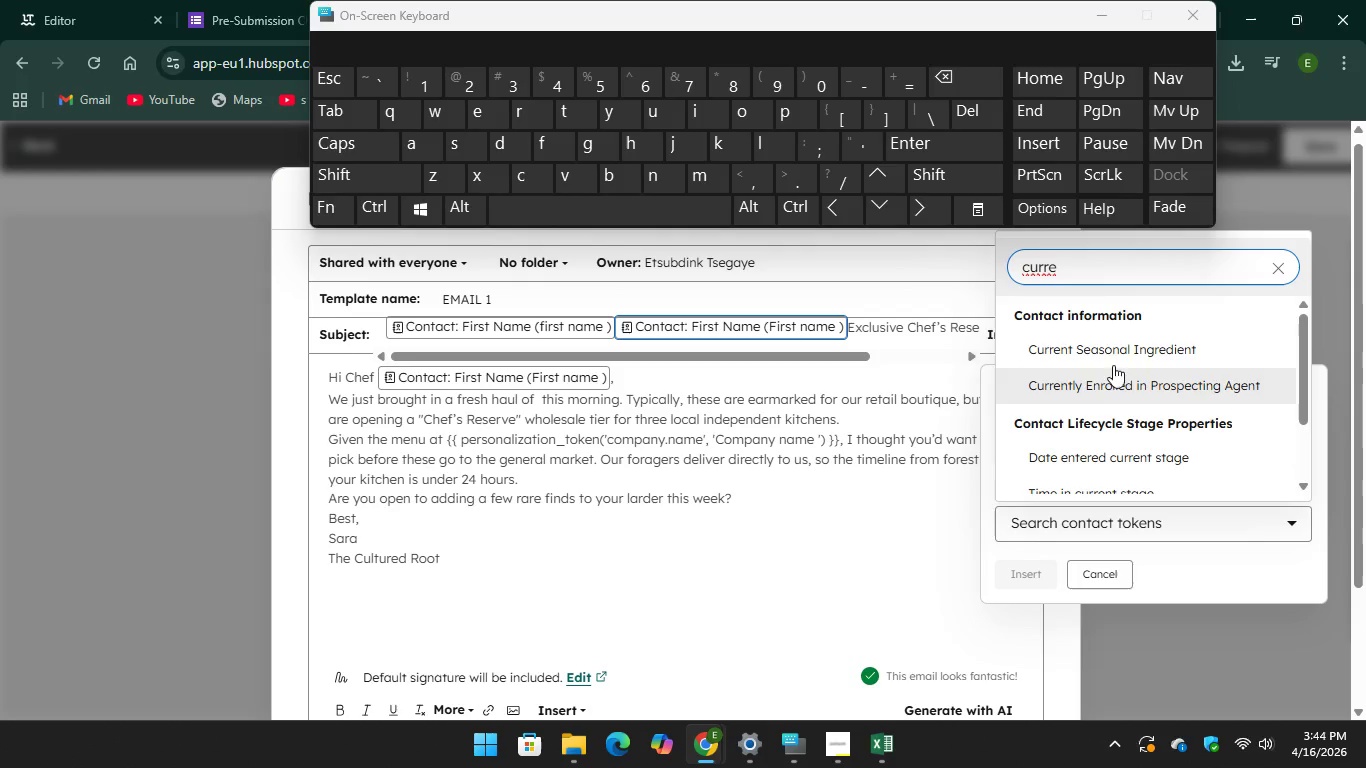 
left_click([1126, 355])
 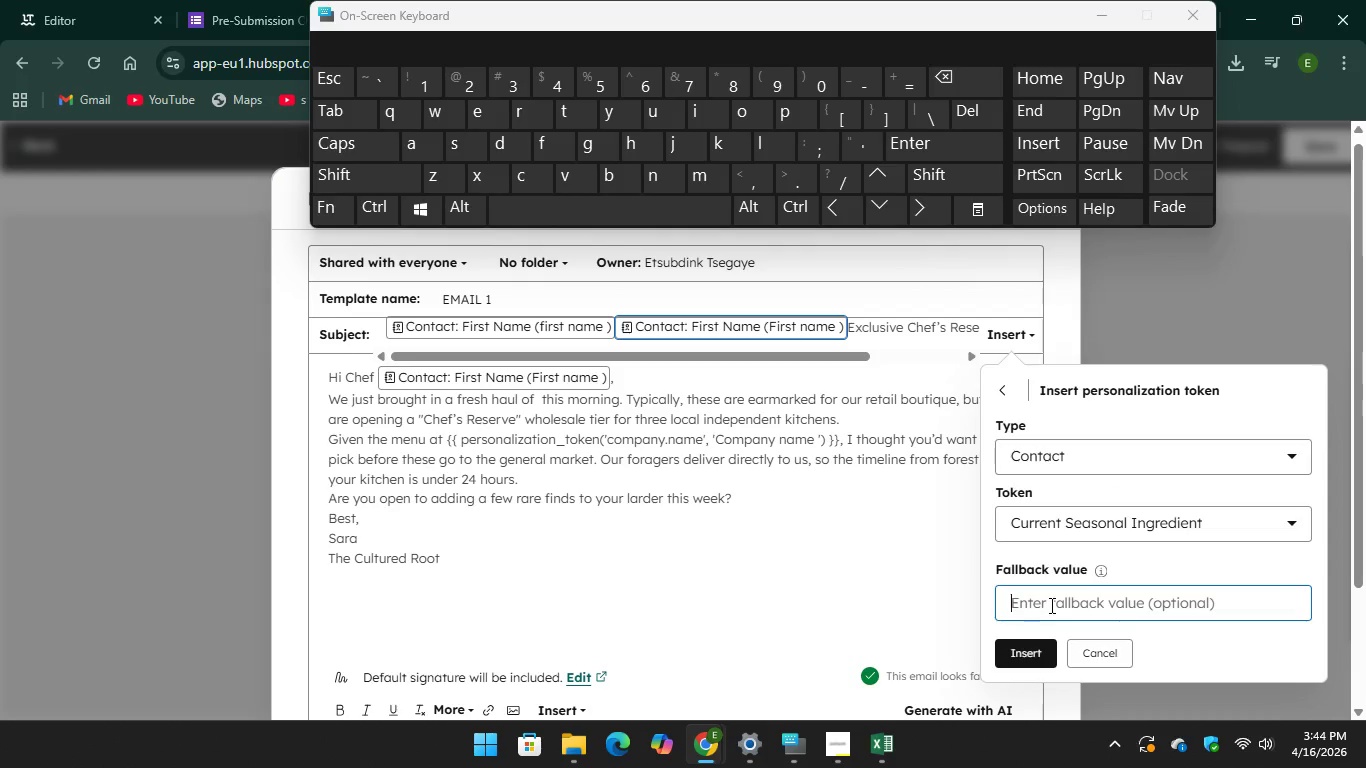 
left_click([1050, 605])
 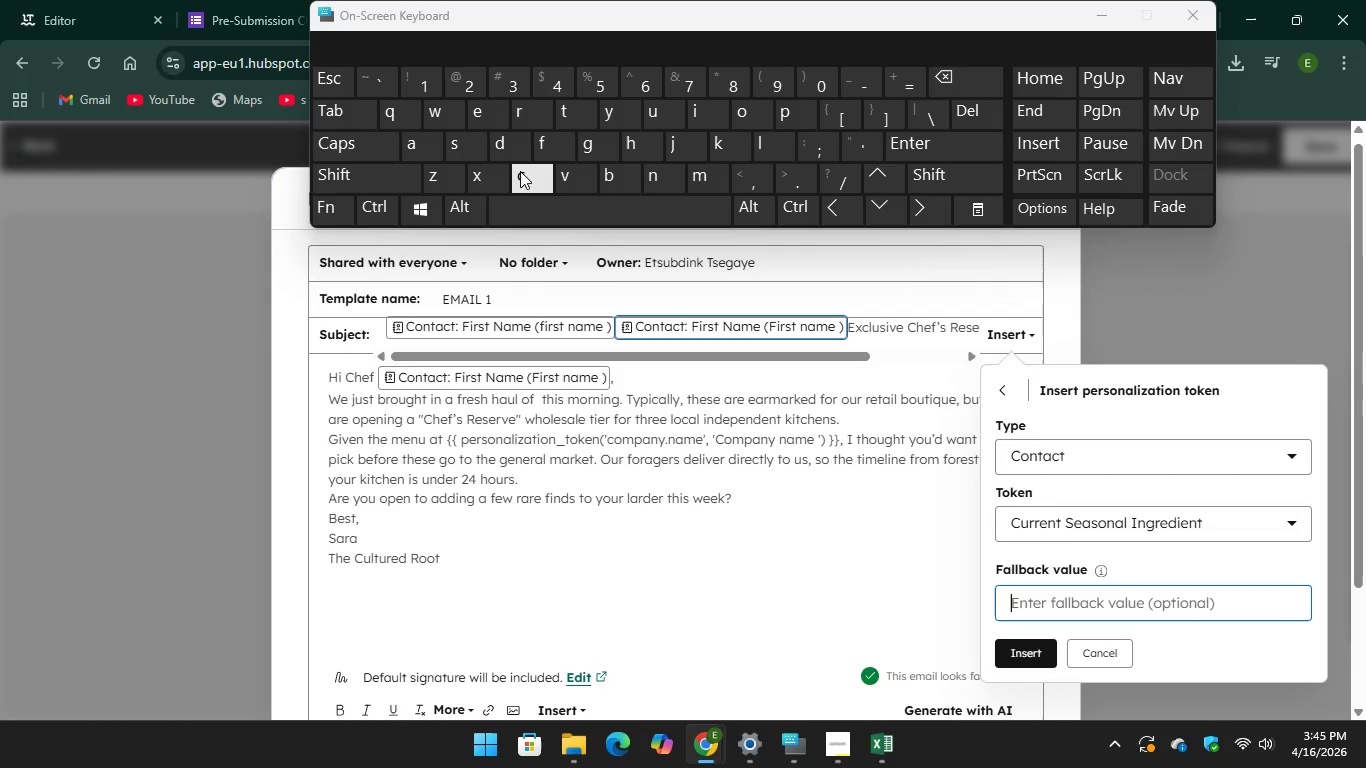 
type(cusea)
 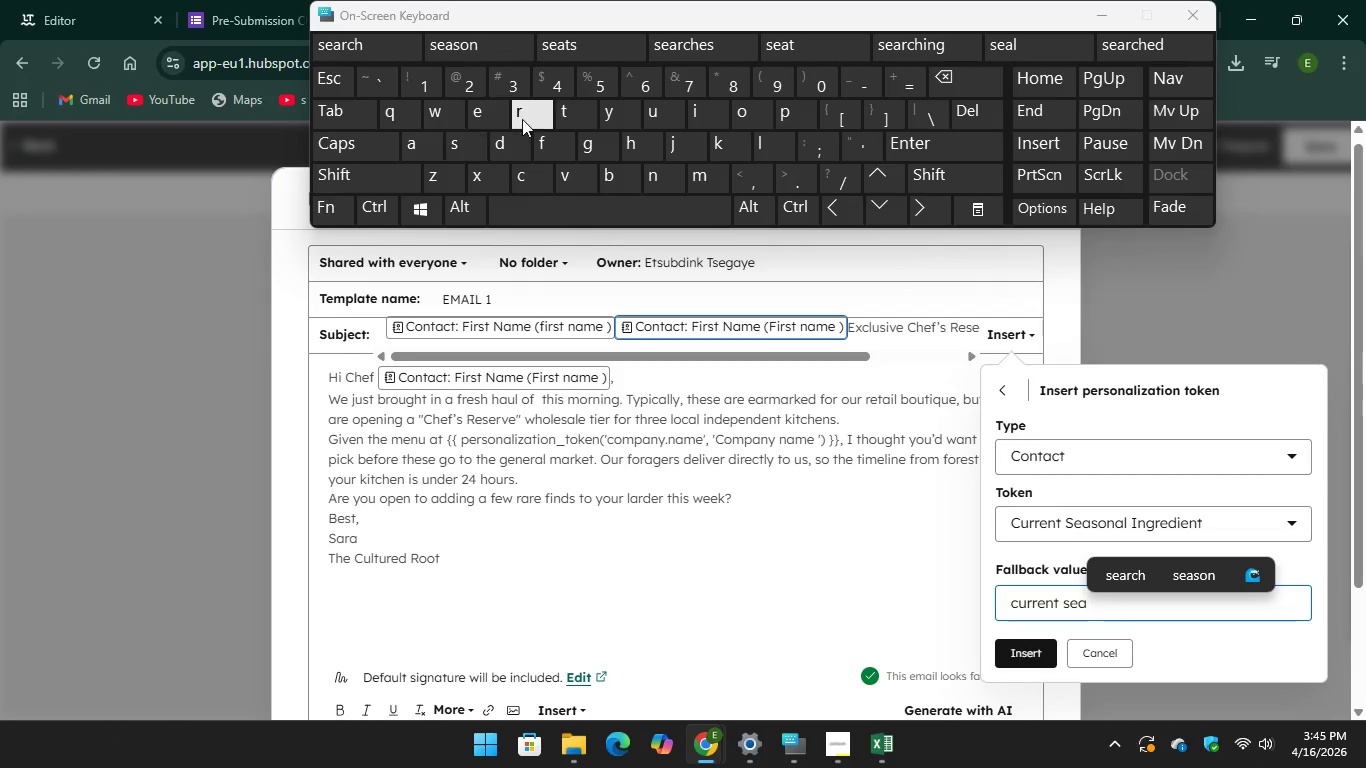 
hold_key(key=Unknown, duration=8.39)
 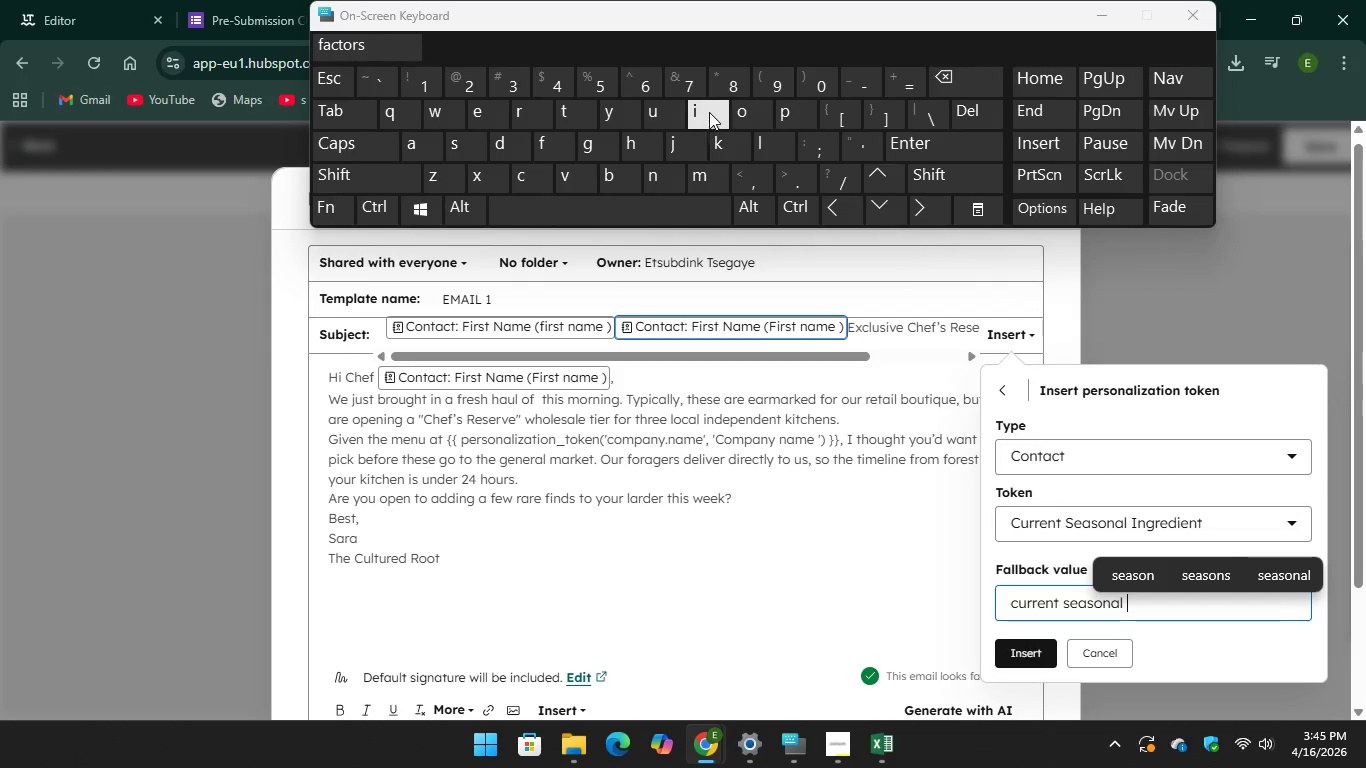 
key(S)
 